 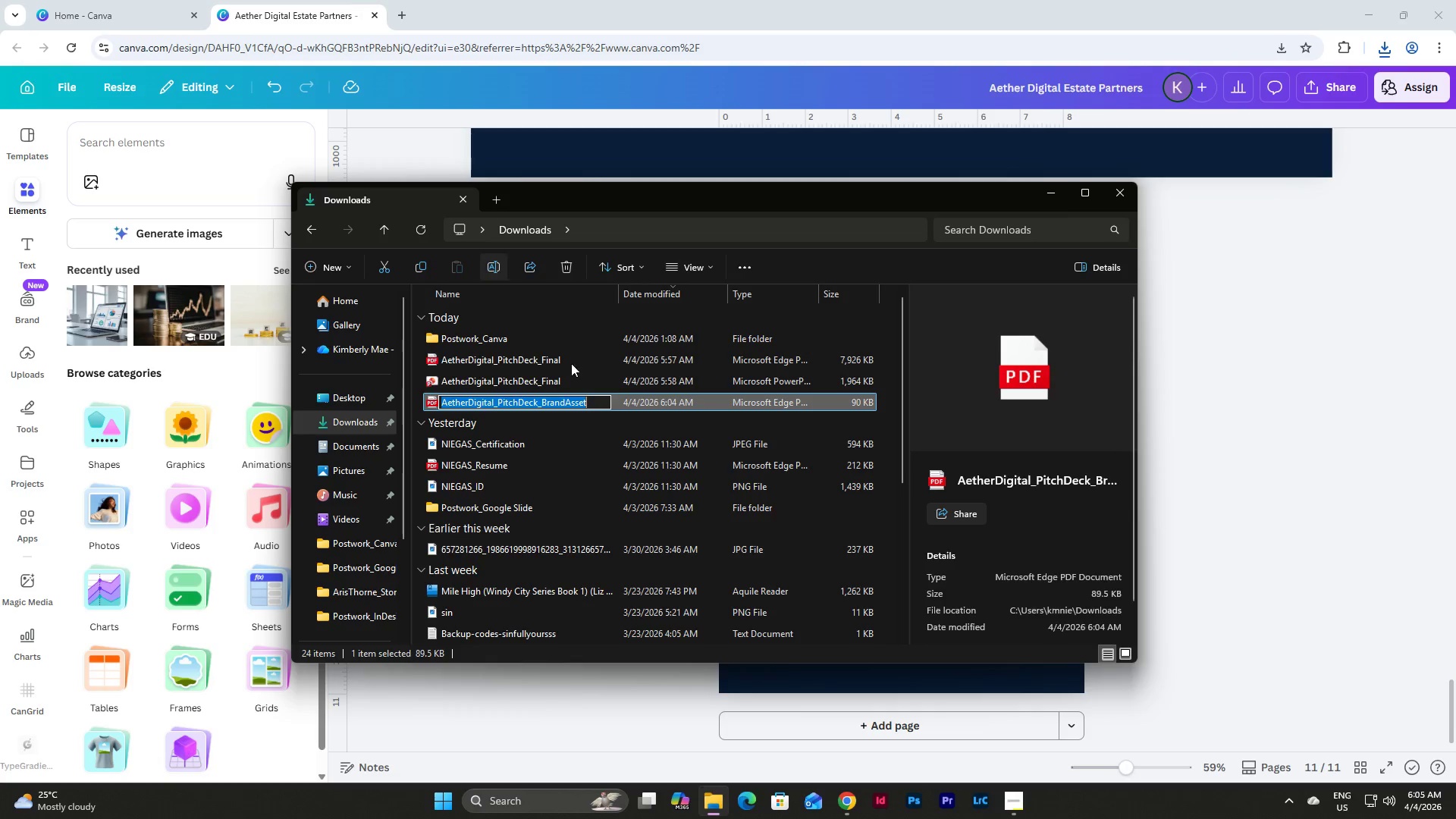 
left_click([600, 397])
 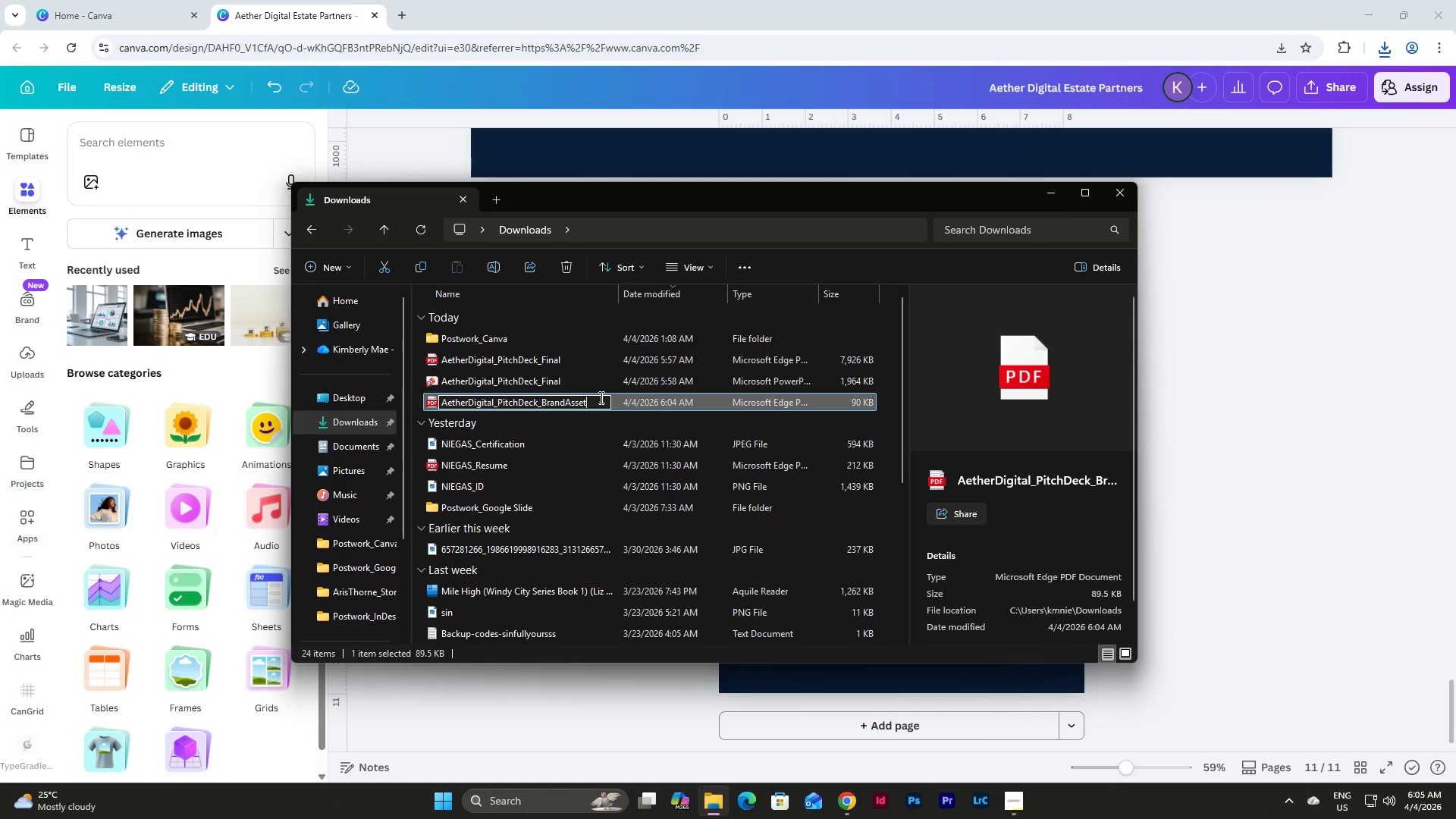 
type(Sheet)
 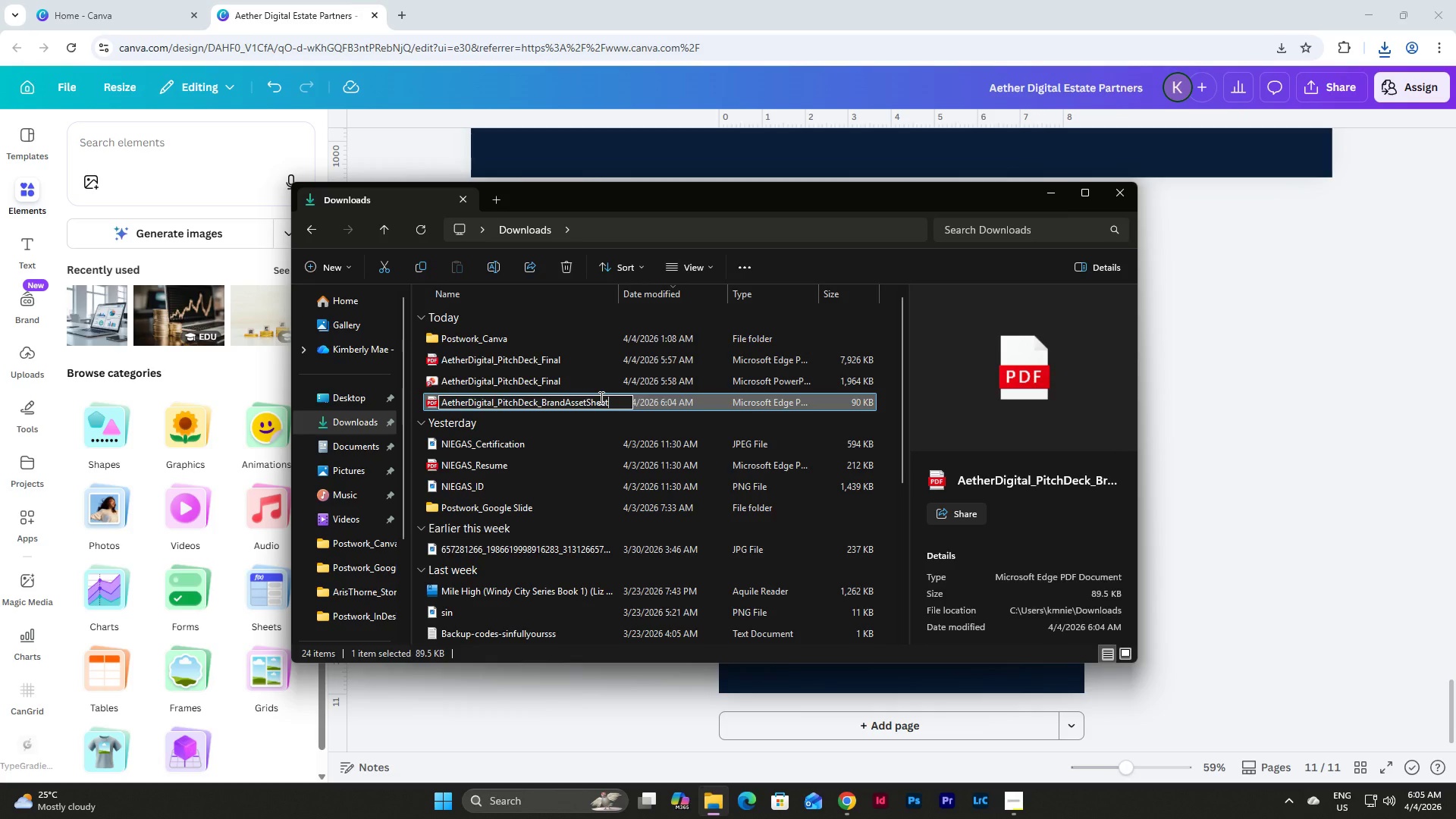 
key(Enter)
 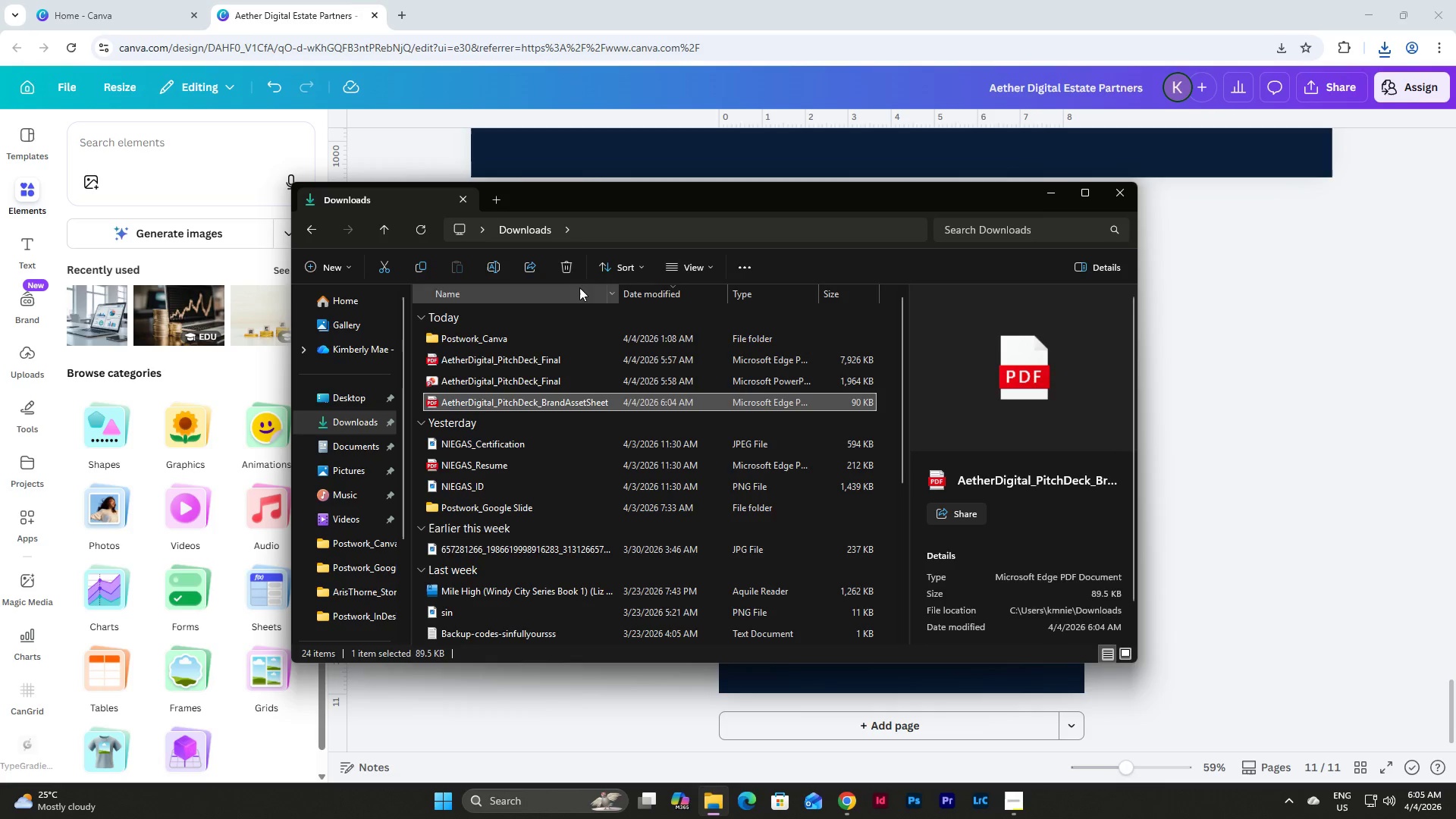 
key(Control+C)
 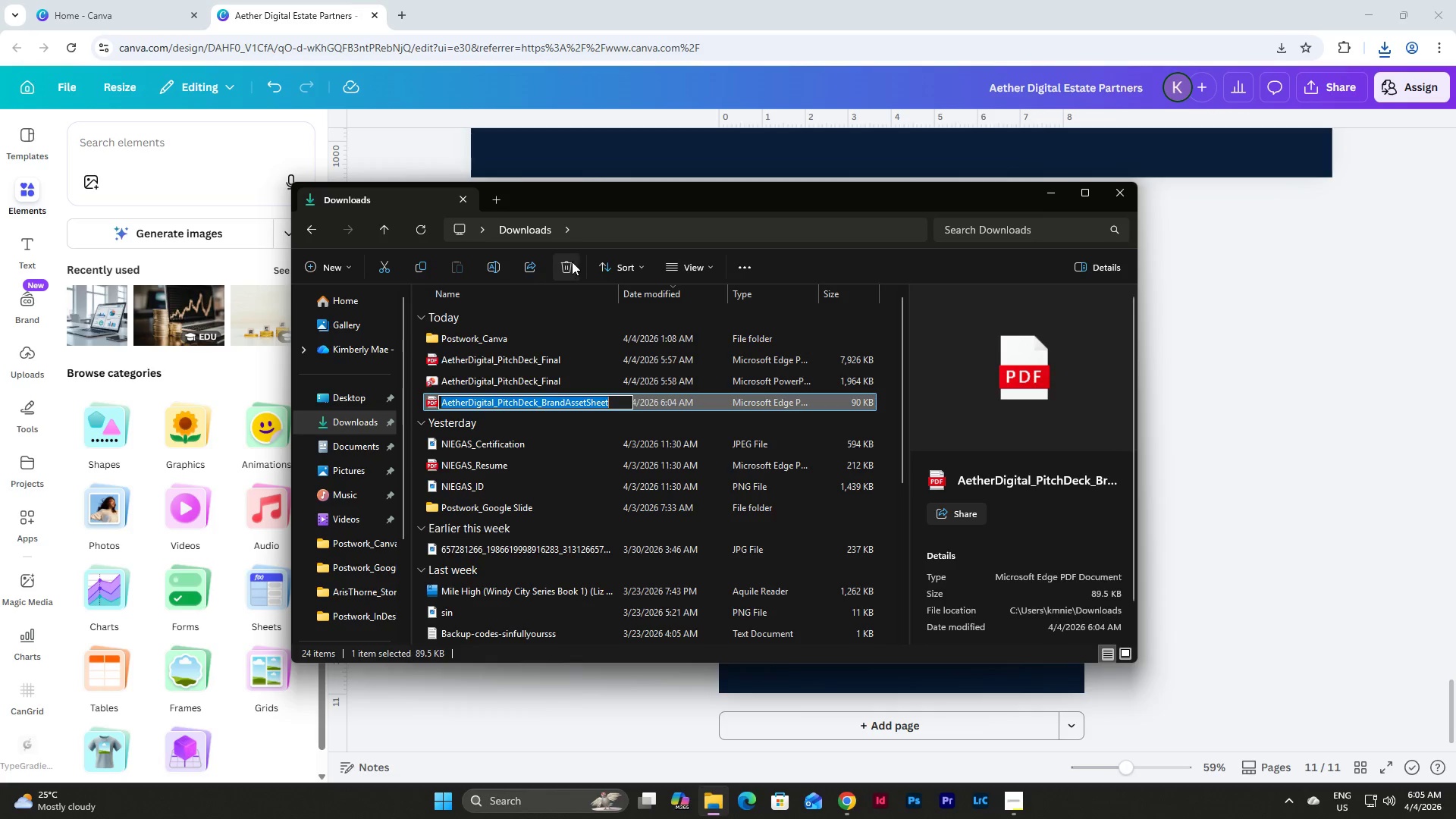 
left_click([569, 262])
 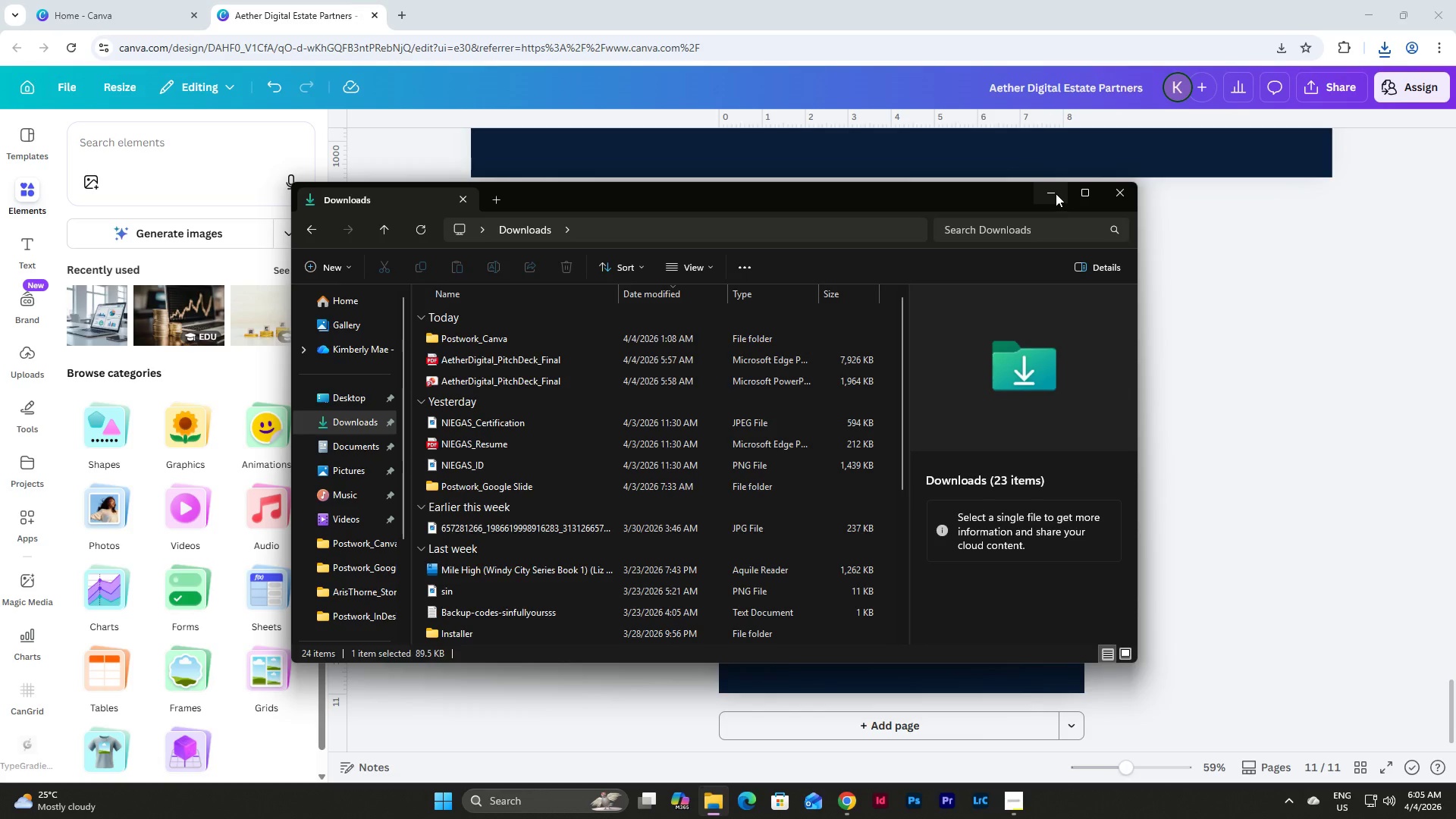 
left_click([1056, 193])
 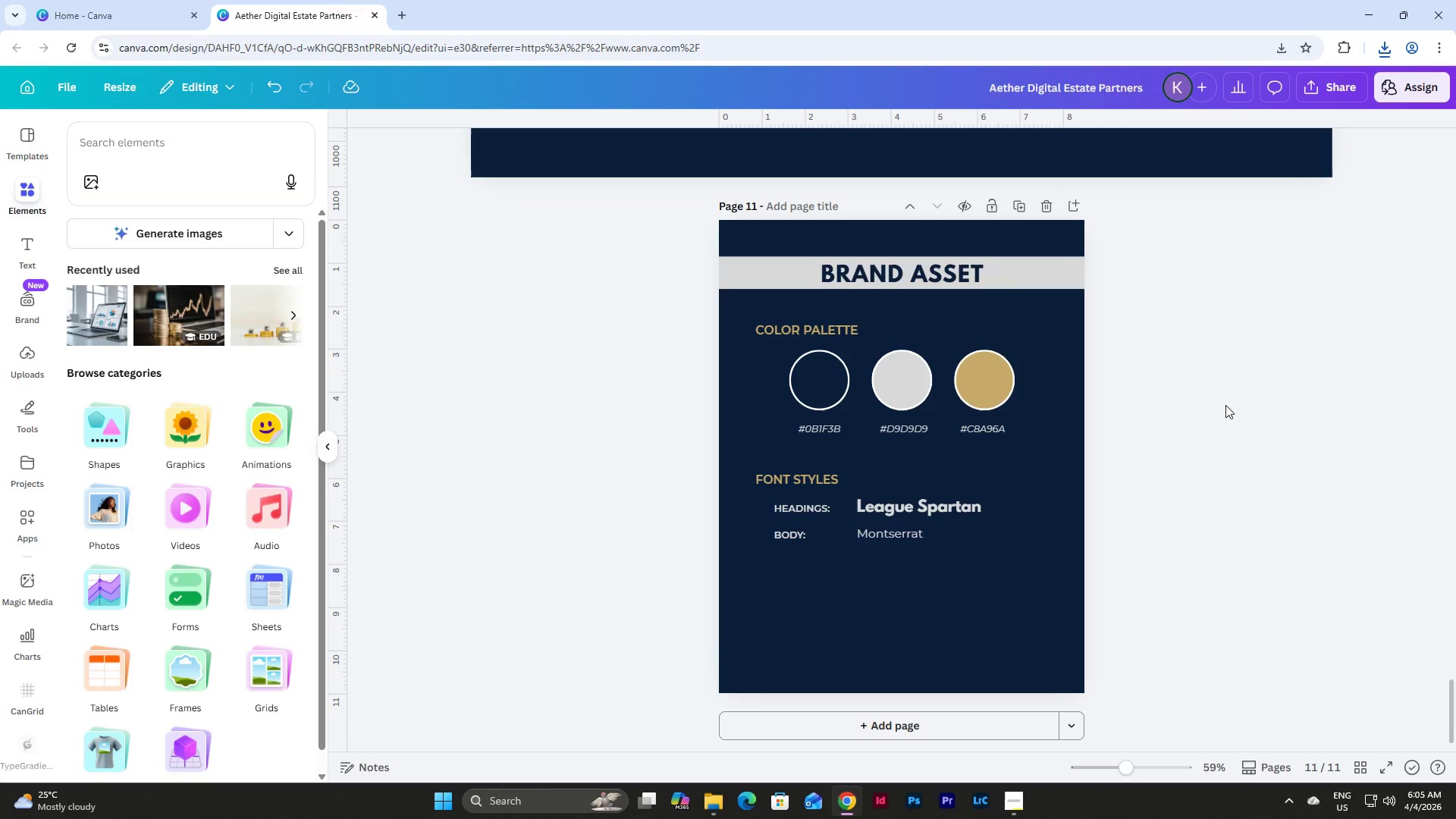 
scroll: coordinate [1222, 424], scroll_direction: up, amount: 22.0
 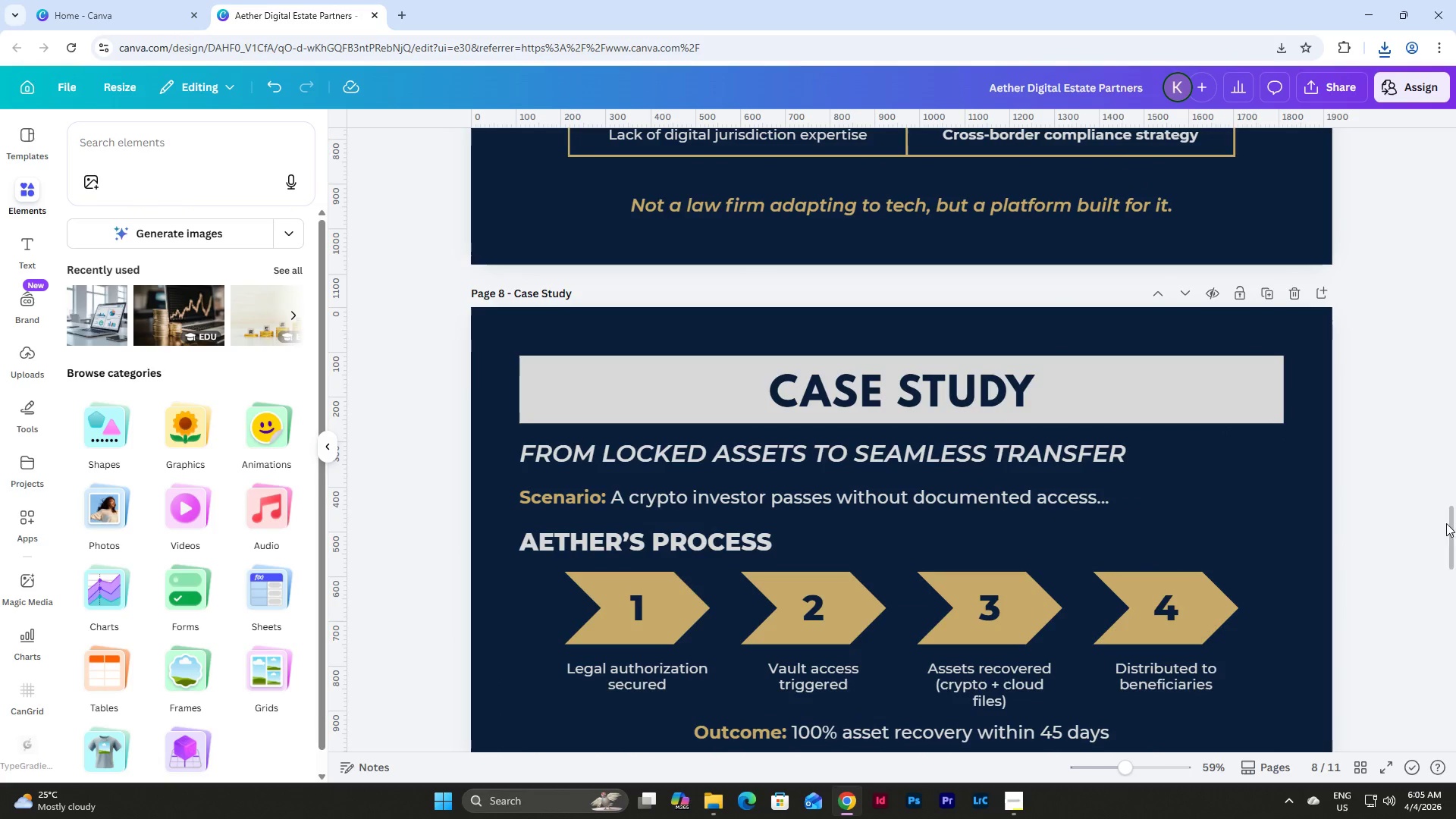 
left_click_drag(start_coordinate=[1450, 536], to_coordinate=[1448, 133])
 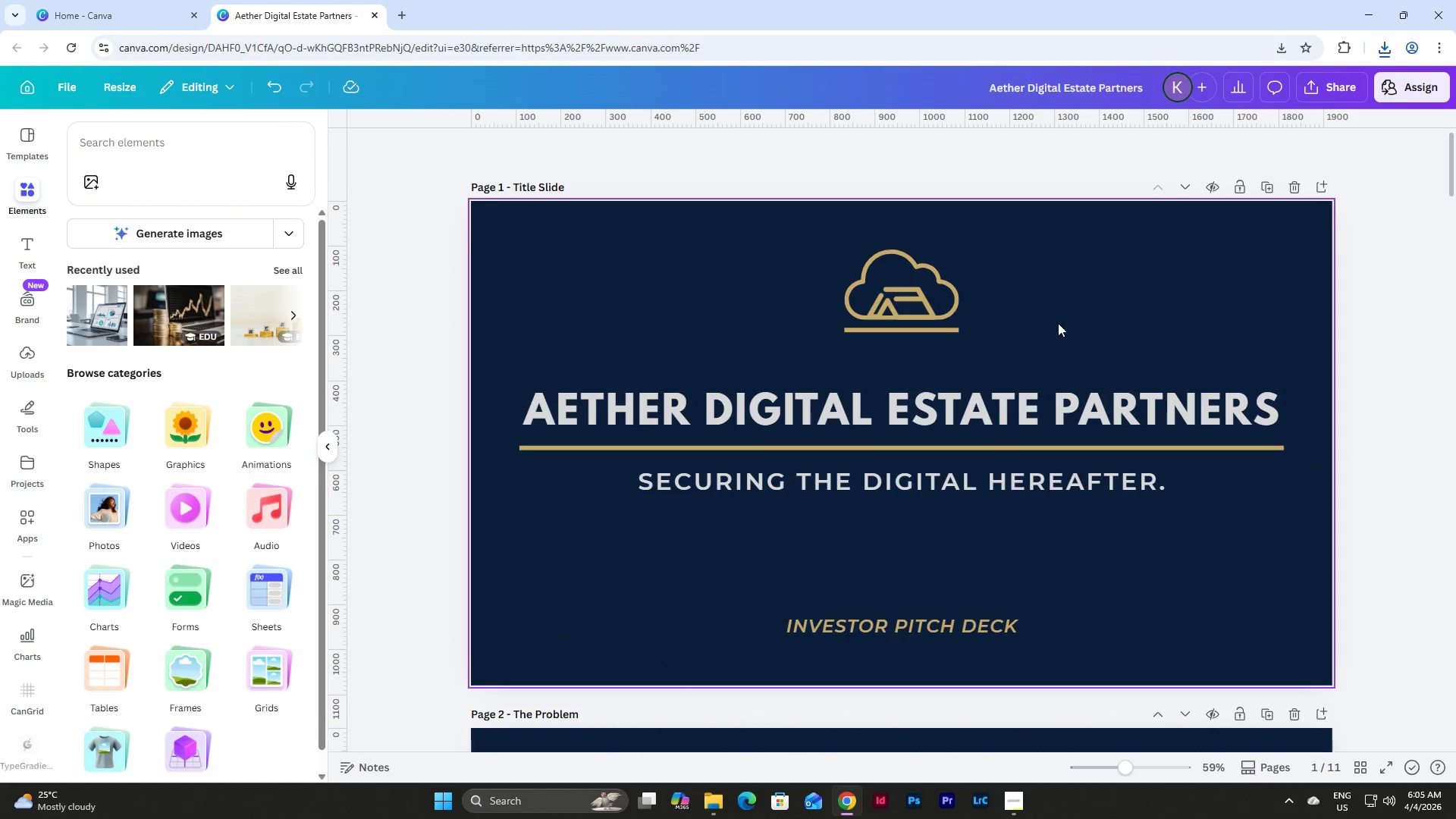 
left_click_drag(start_coordinate=[1034, 335], to_coordinate=[816, 247])
 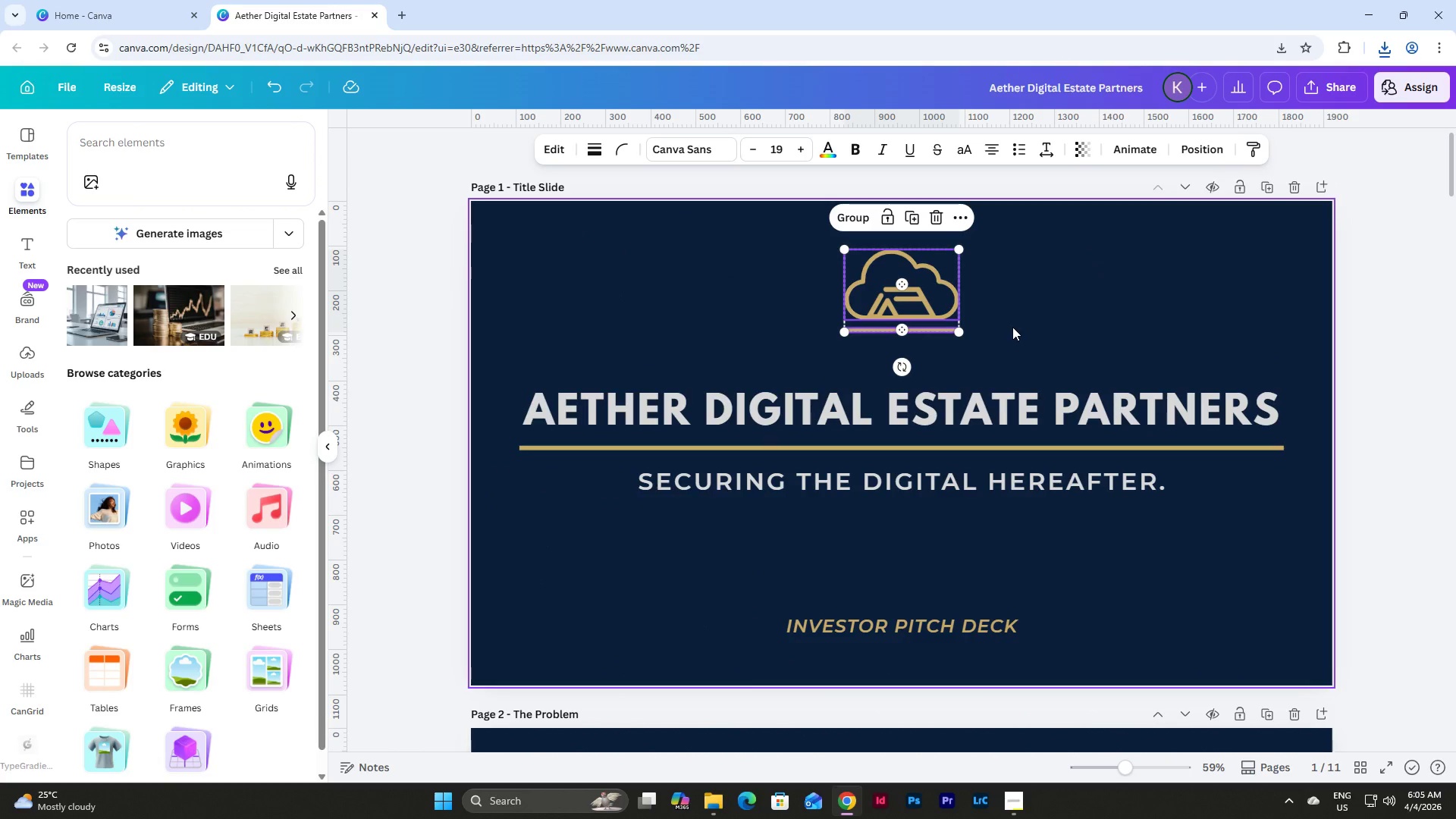 
hold_key(key=ControlLeft, duration=0.47)
 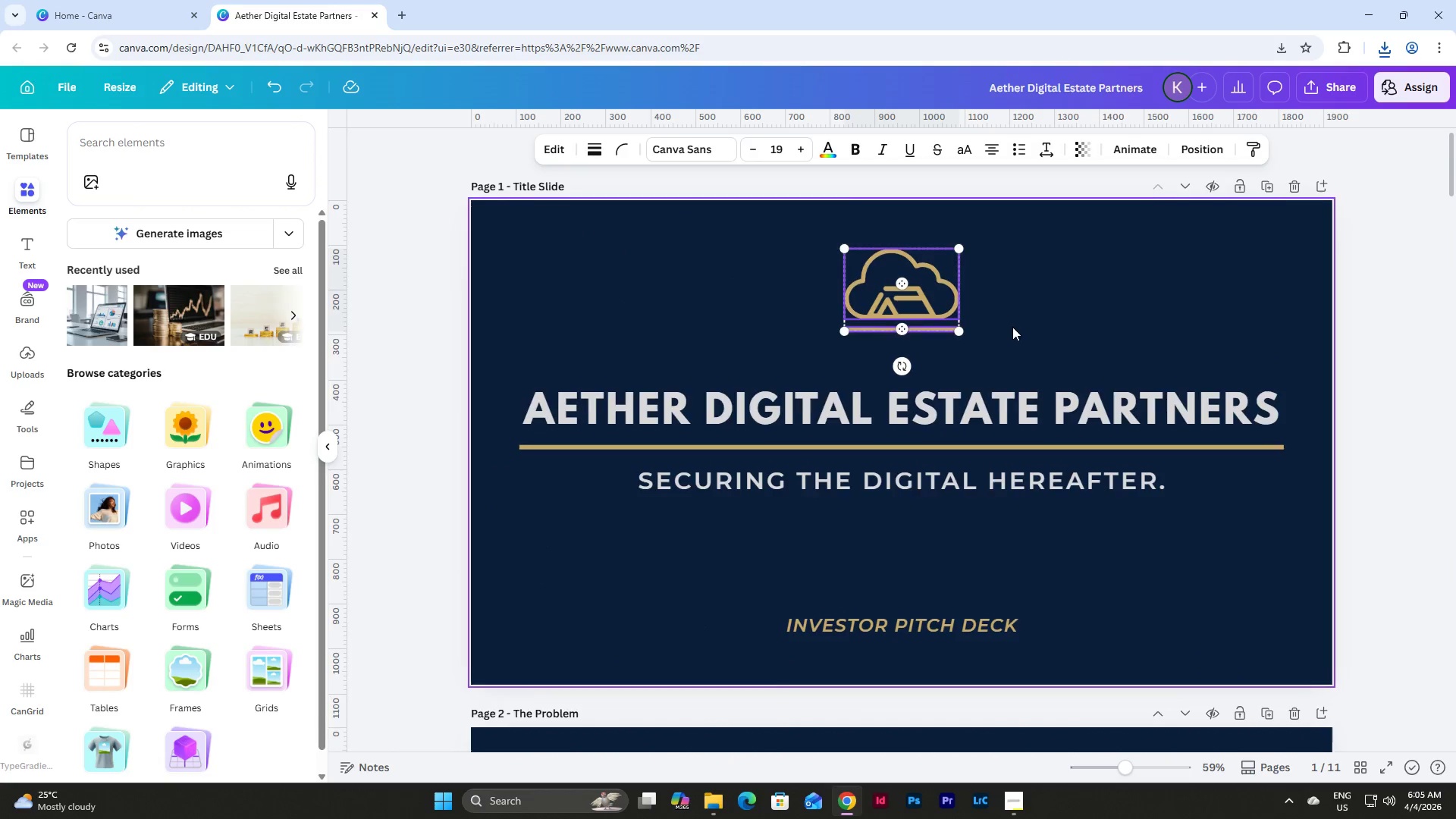 
scroll: coordinate [1012, 327], scroll_direction: down, amount: 17.0
 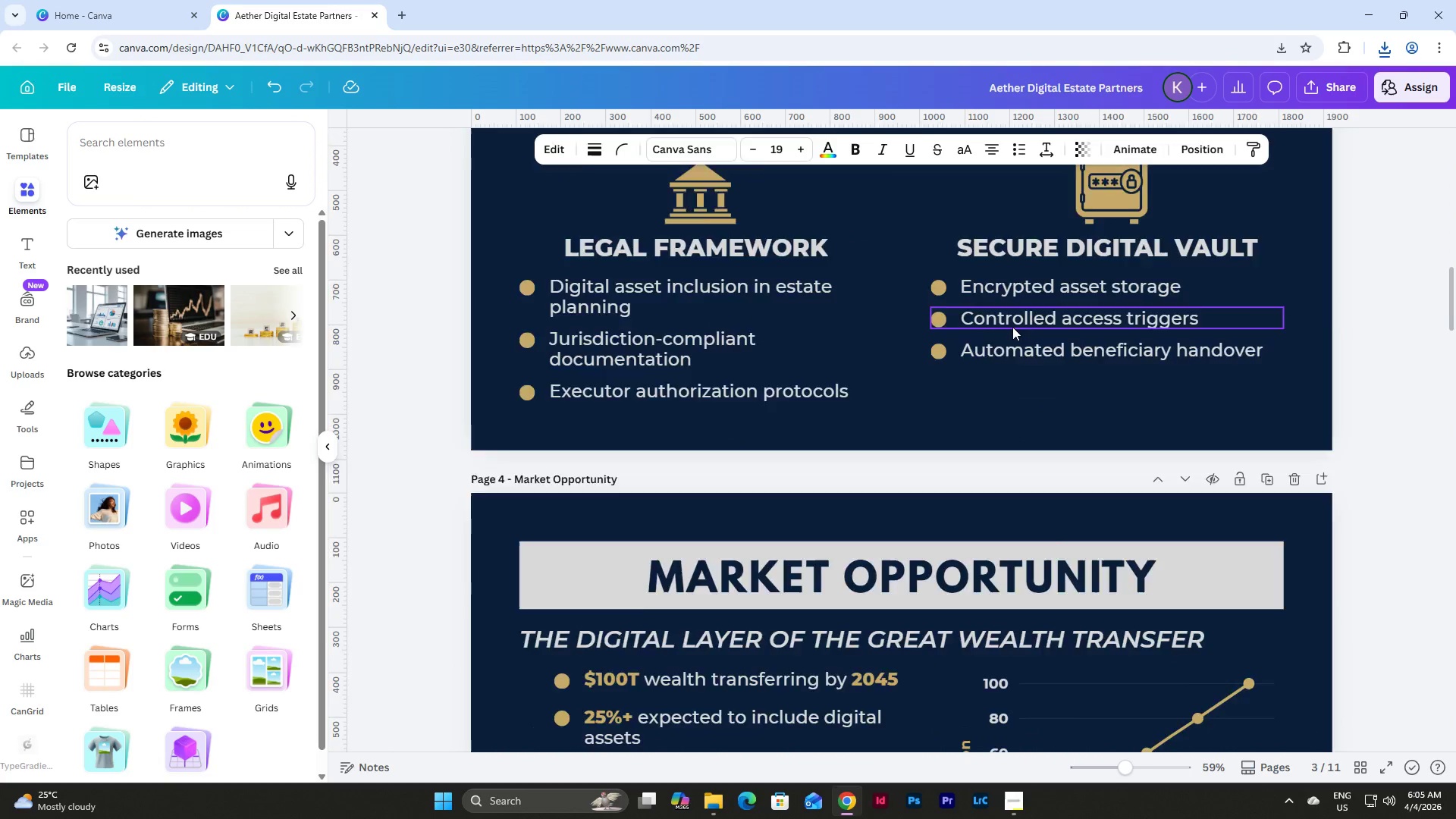 
scroll: coordinate [1012, 327], scroll_direction: up, amount: 16.0
 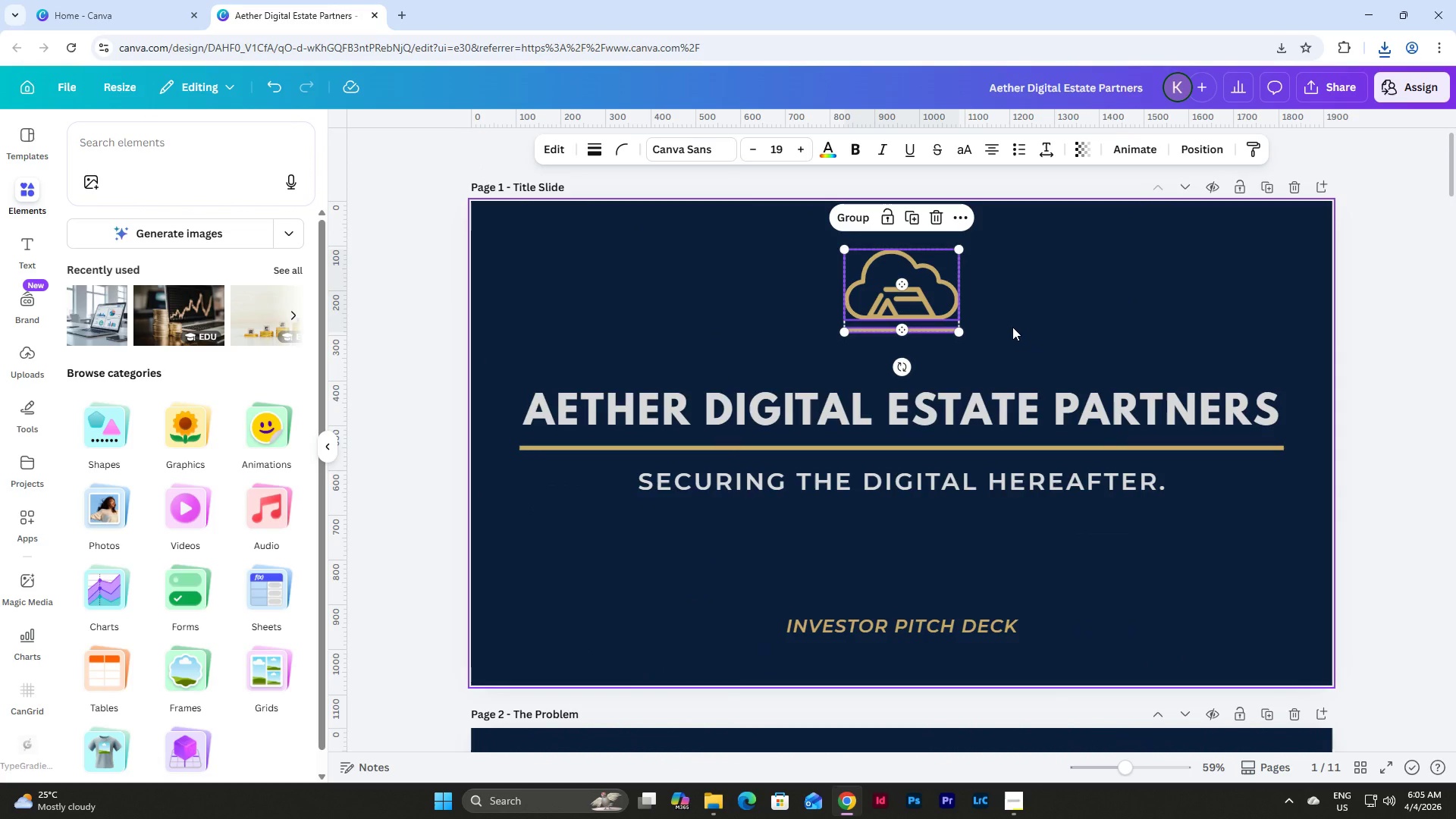 
key(Control+C)
 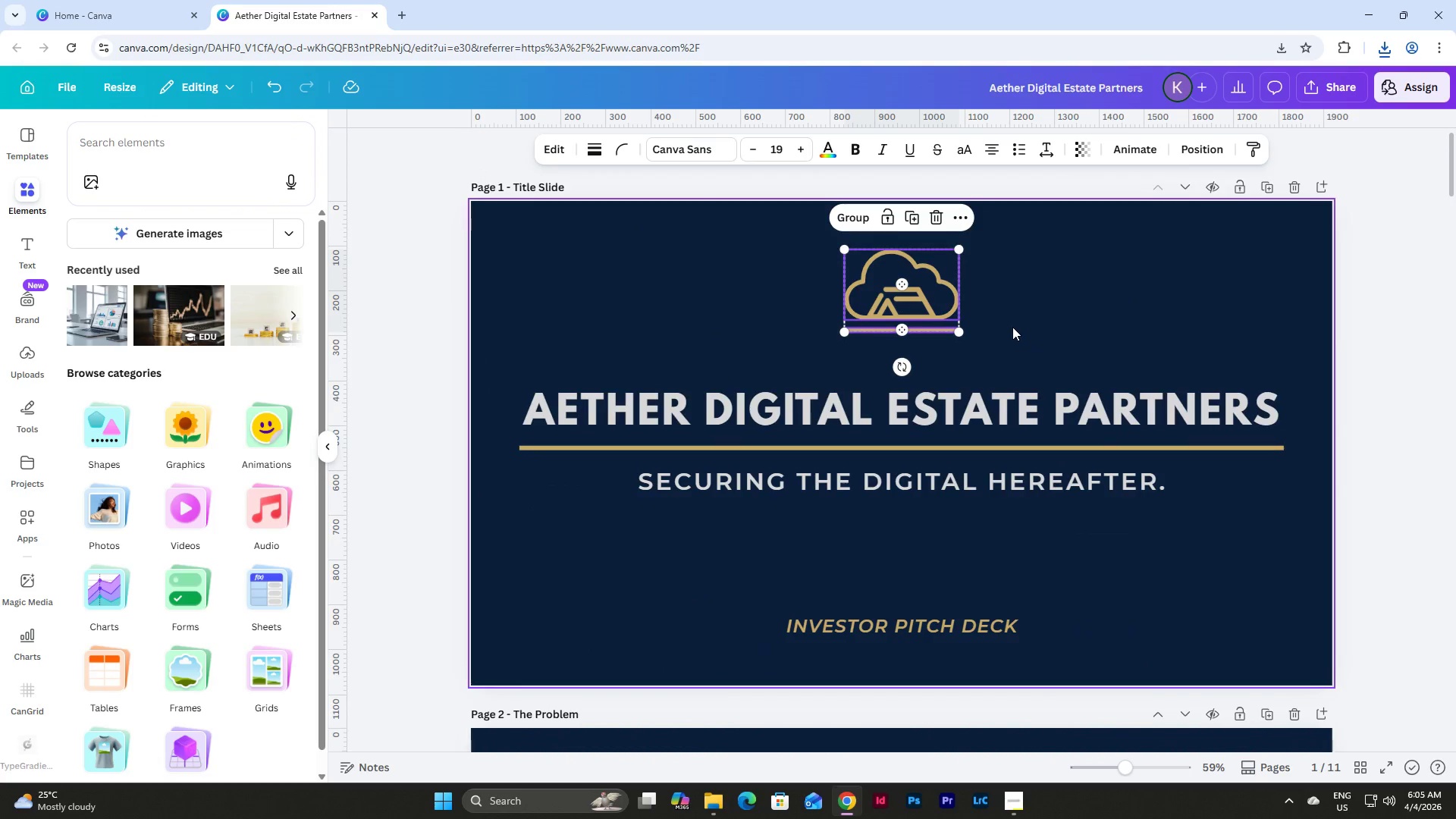 
scroll: coordinate [1012, 327], scroll_direction: down, amount: 5.0
 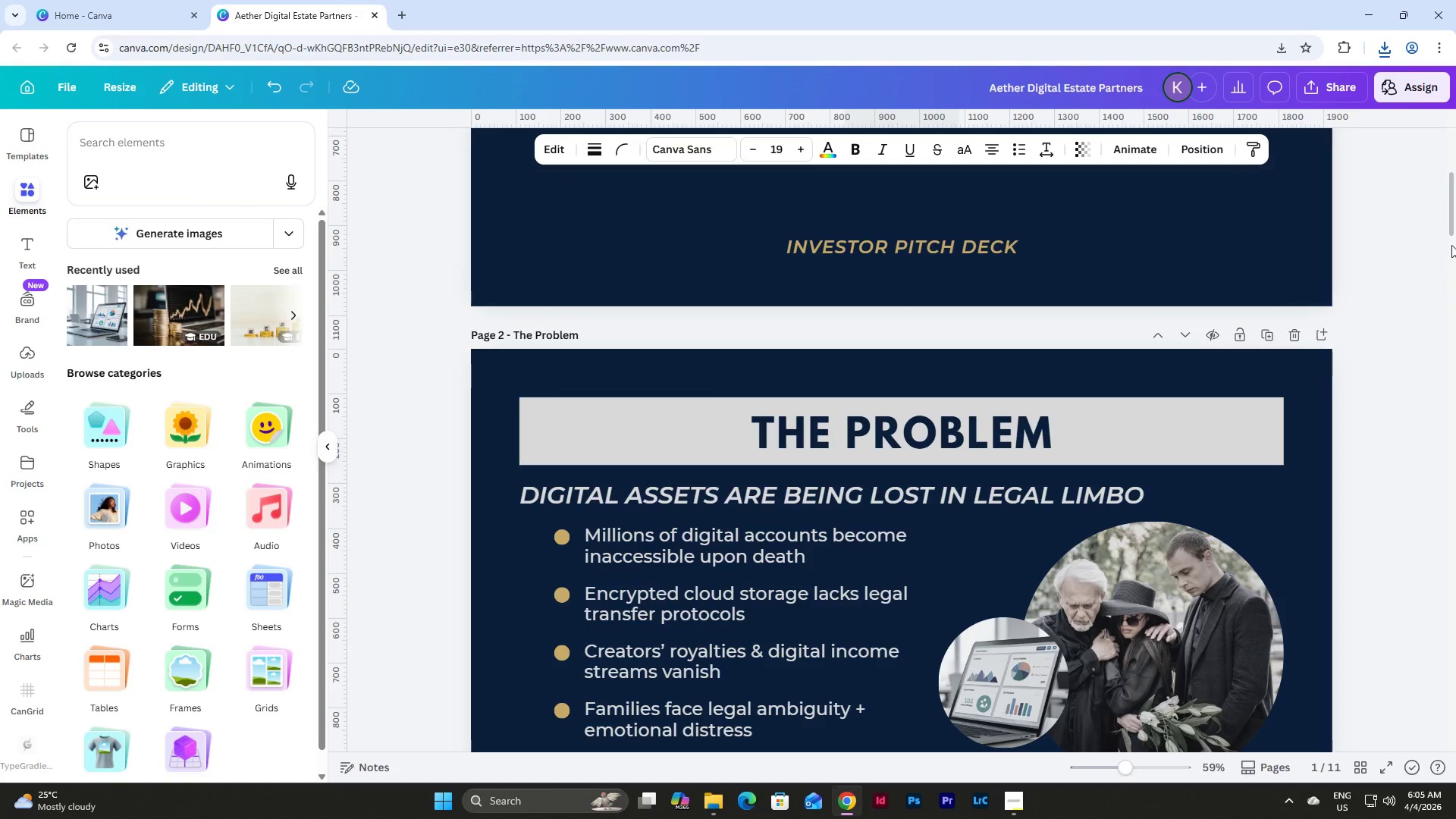 
left_click_drag(start_coordinate=[1450, 209], to_coordinate=[1455, 764])
 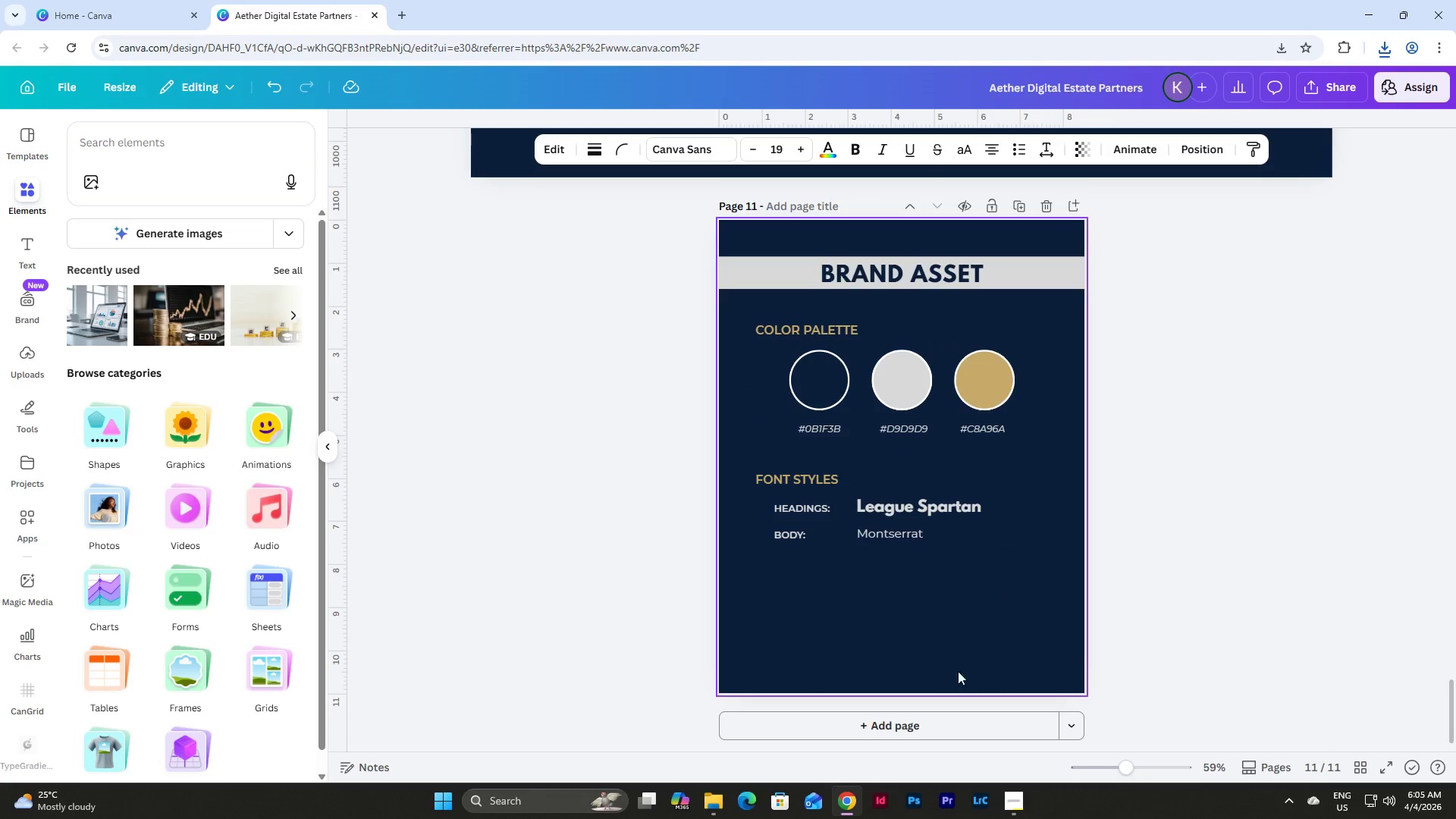 
left_click_drag(start_coordinate=[928, 653], to_coordinate=[928, 649])
 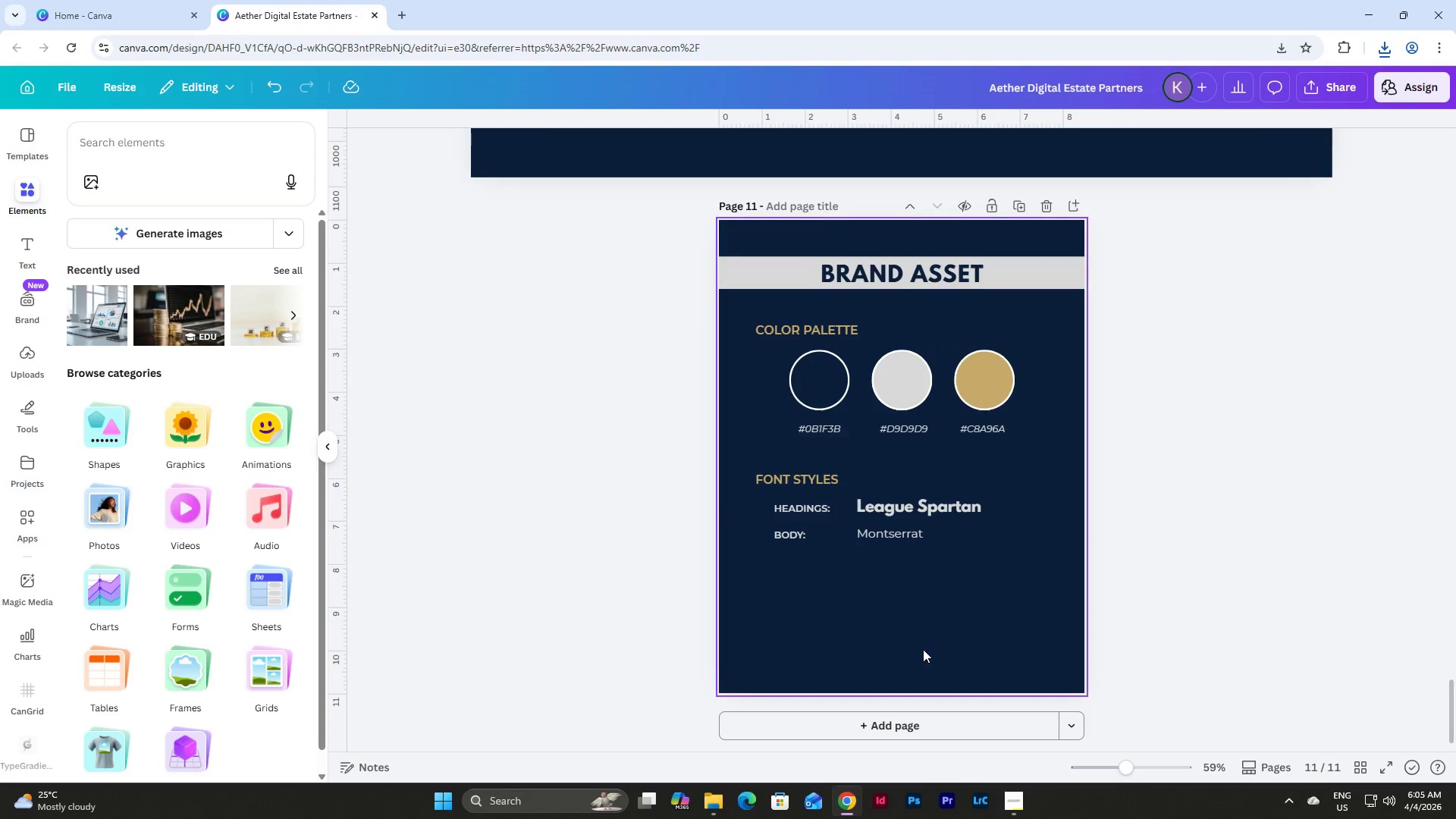 
key(Control+V)
 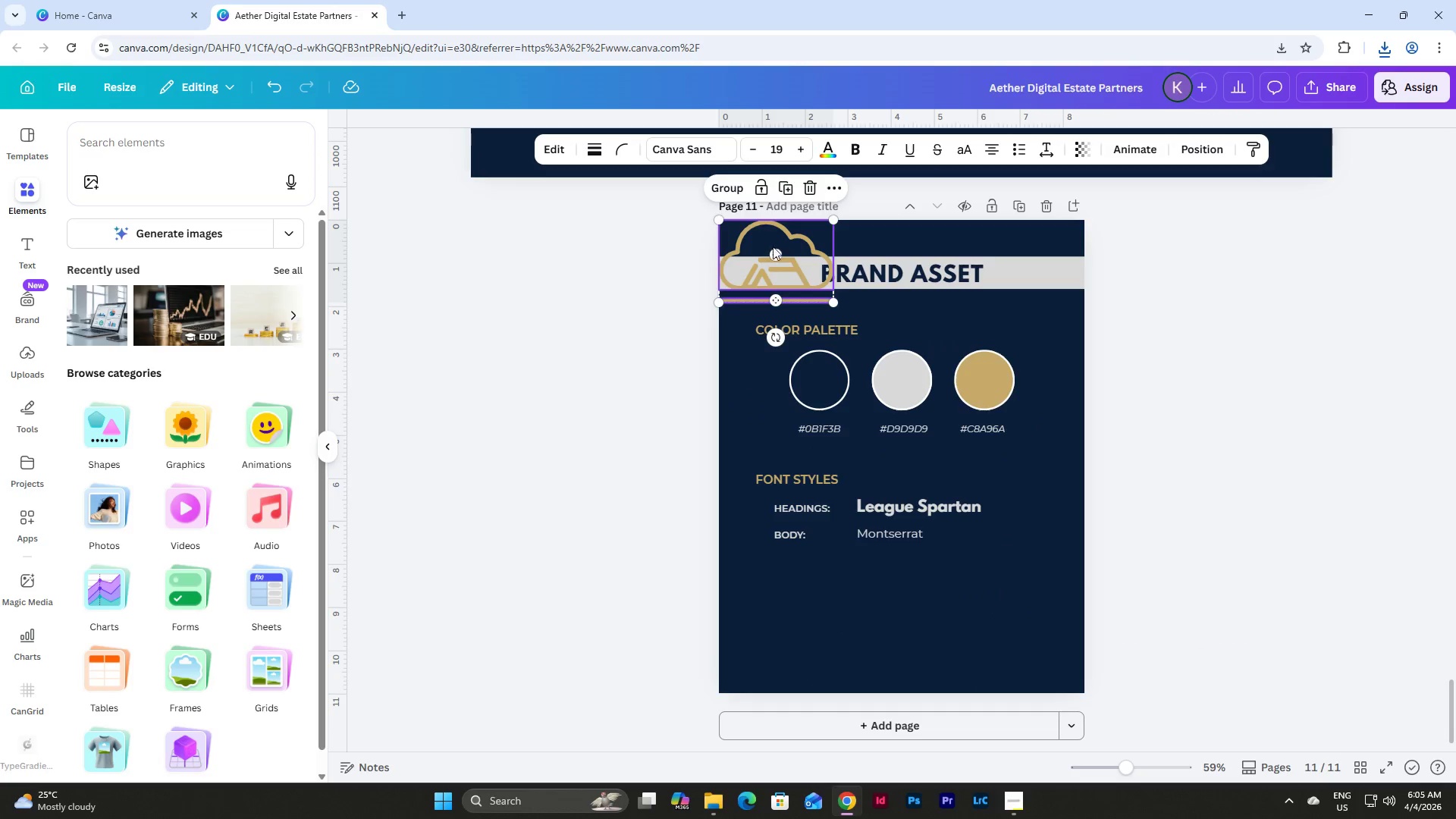 
left_click_drag(start_coordinate=[776, 228], to_coordinate=[900, 579])
 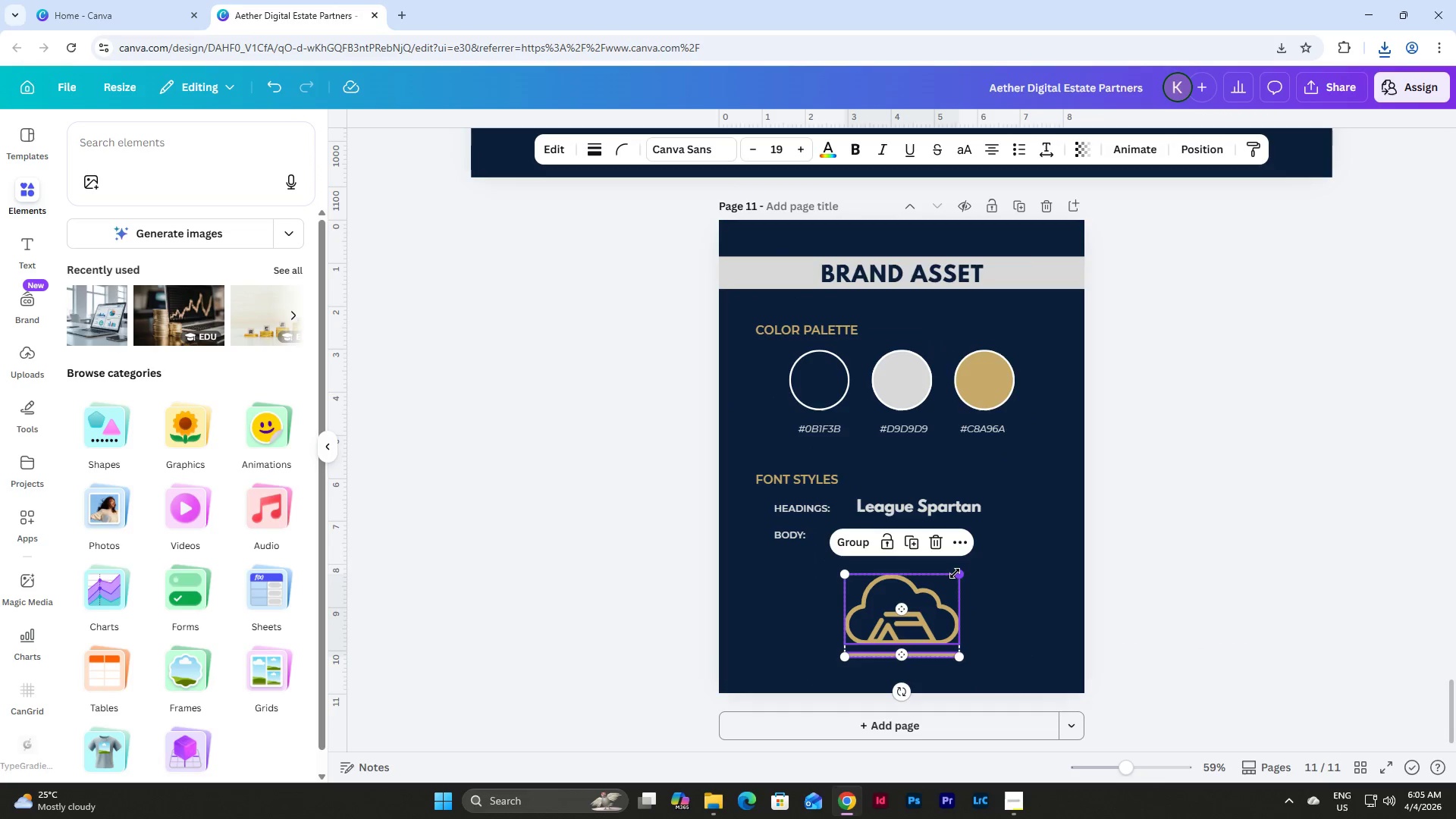 
left_click_drag(start_coordinate=[955, 573], to_coordinate=[918, 606])
 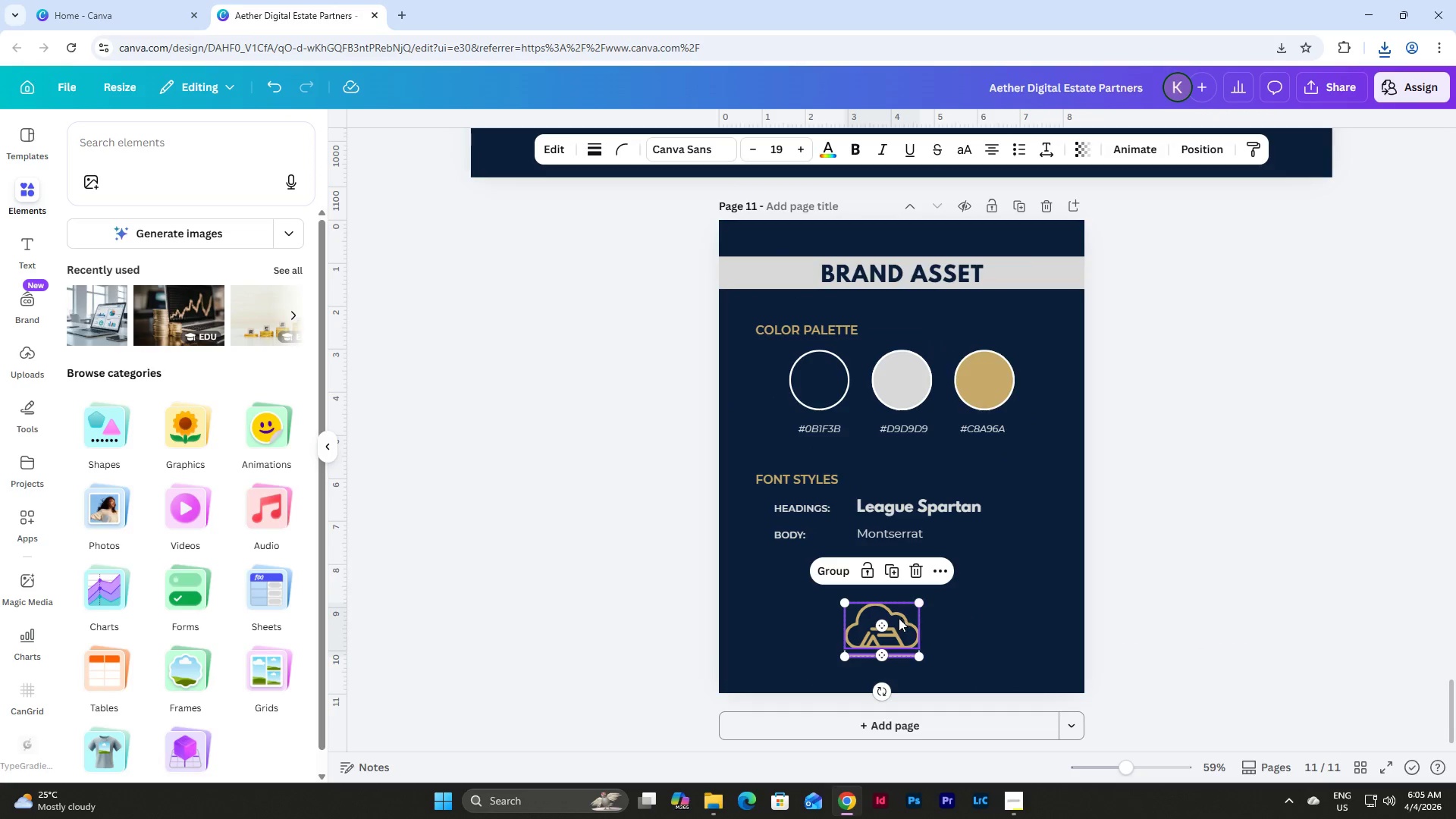 
left_click_drag(start_coordinate=[899, 618], to_coordinate=[918, 619])
 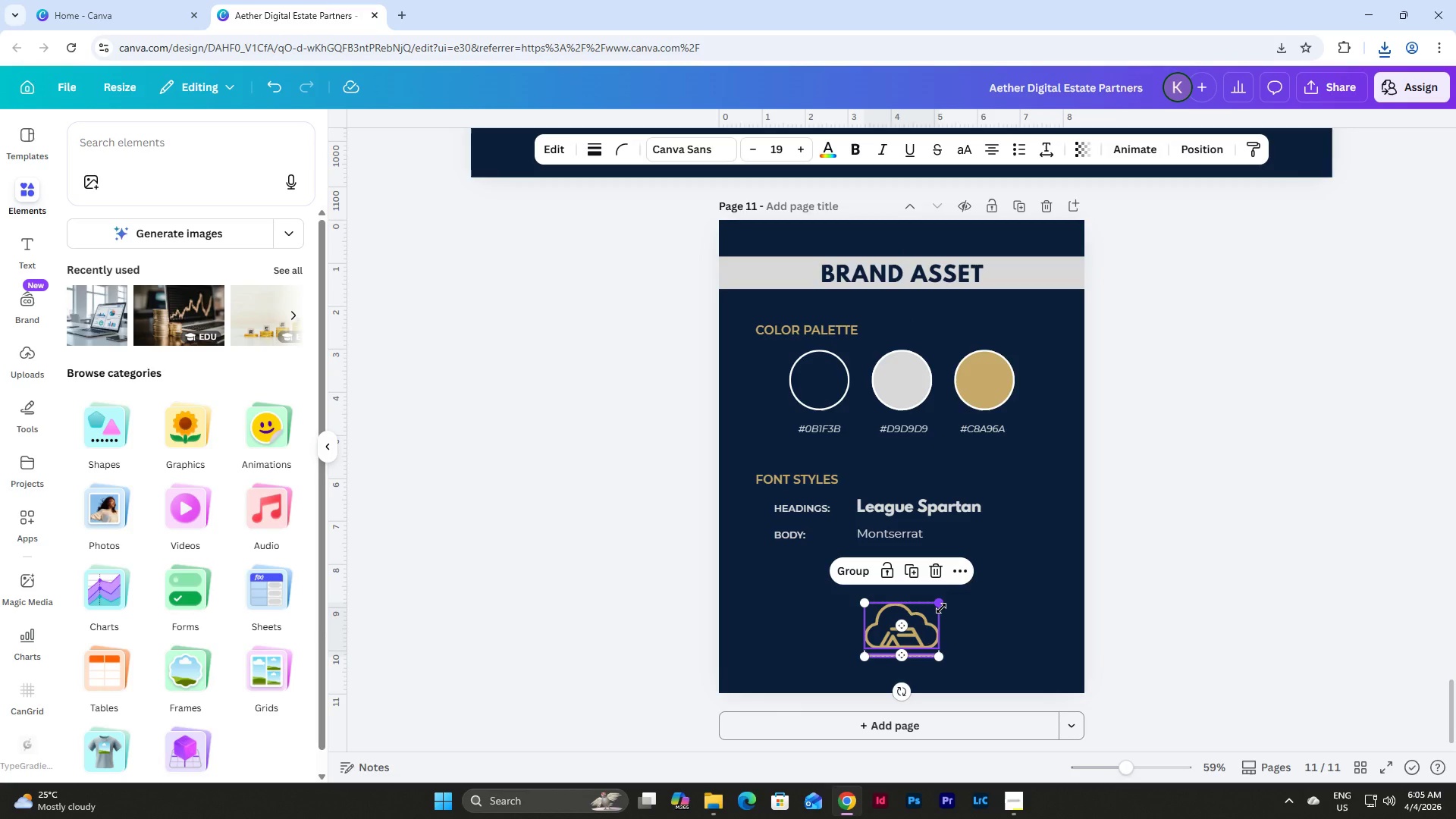 
left_click_drag(start_coordinate=[941, 608], to_coordinate=[917, 617])
 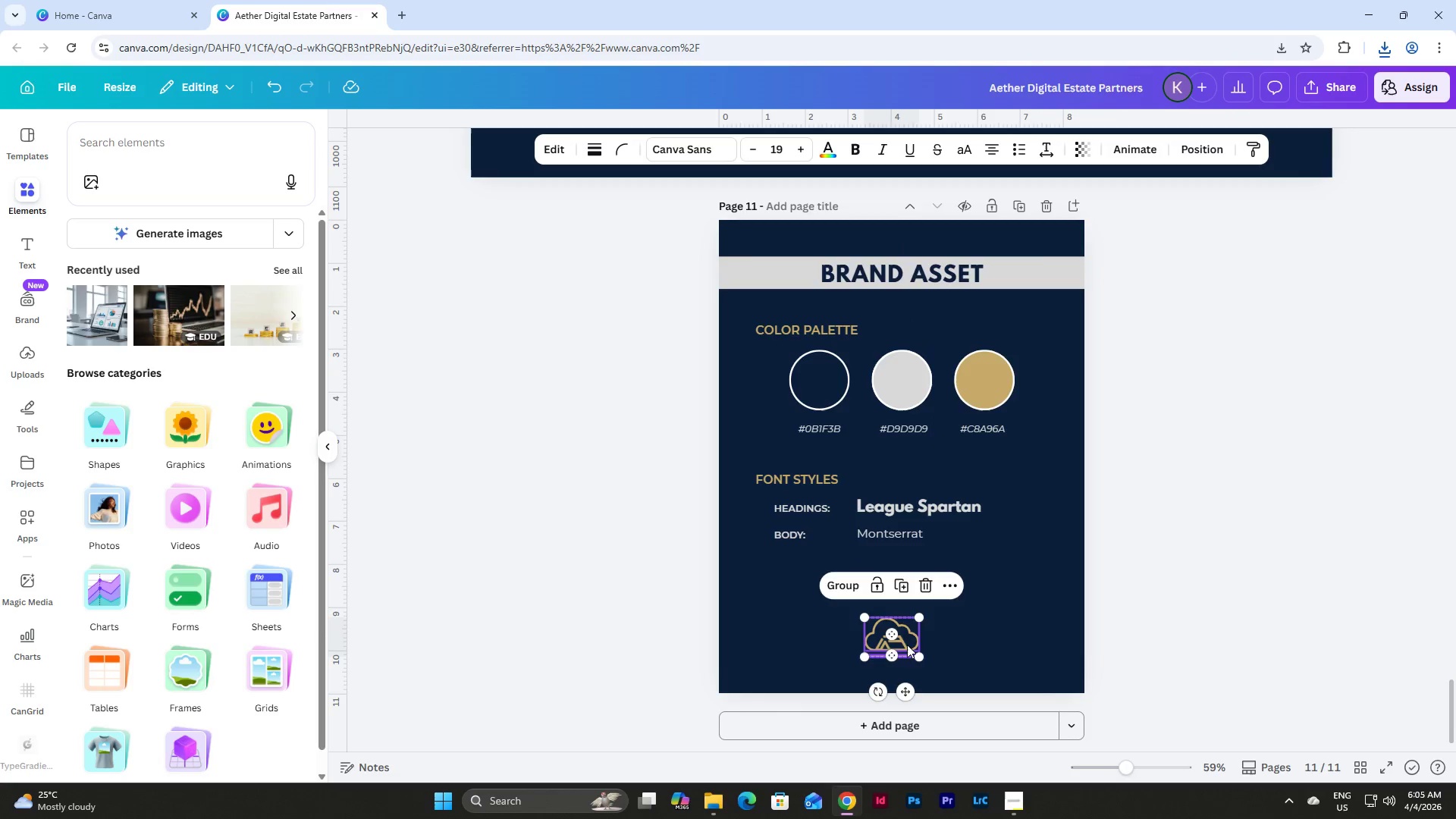 
left_click_drag(start_coordinate=[907, 645], to_coordinate=[917, 646])
 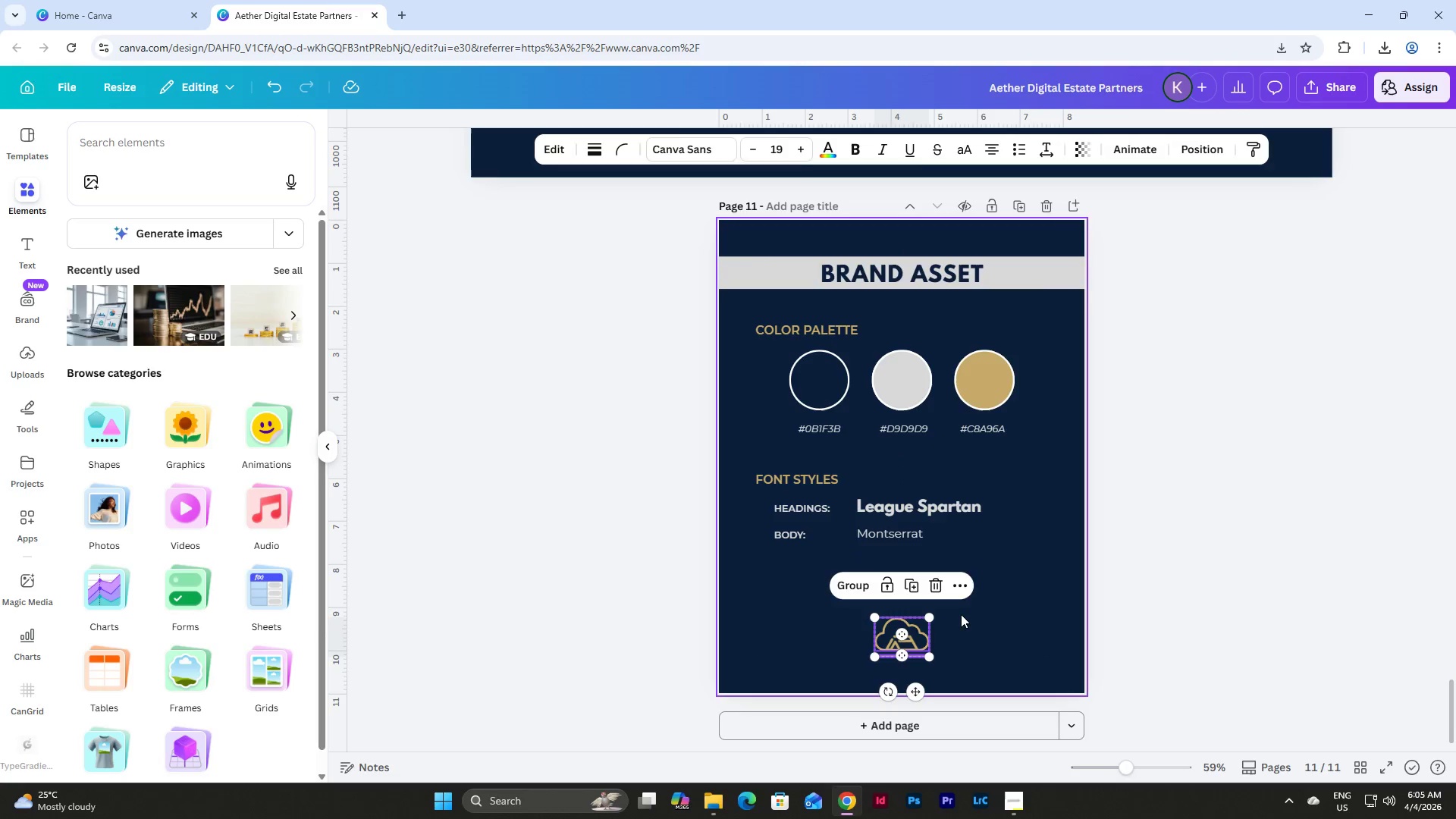 
left_click([961, 614])
 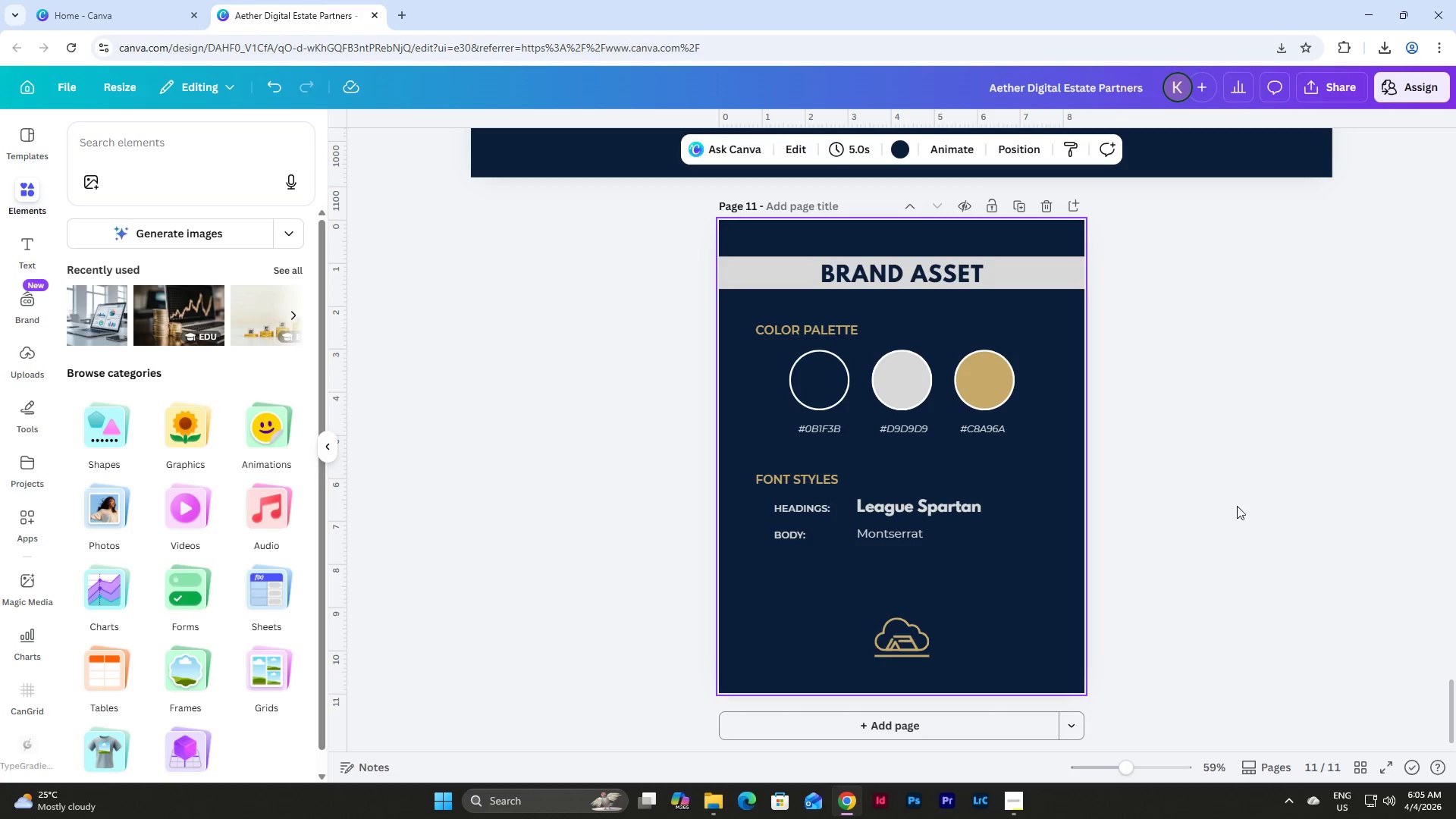 
scroll: coordinate [1241, 500], scroll_direction: up, amount: 1.0
 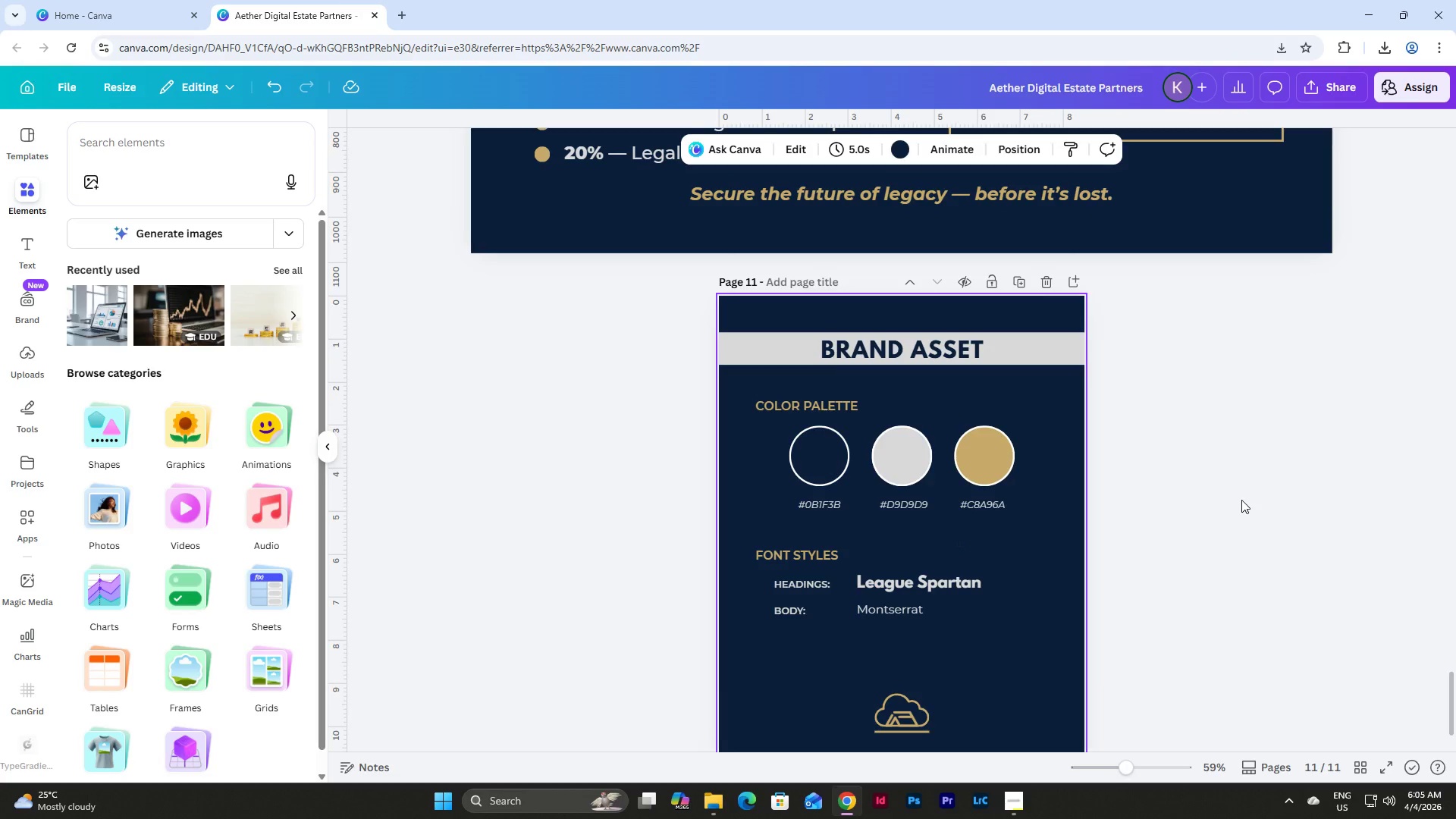 
scroll: coordinate [1241, 500], scroll_direction: down, amount: 1.0
 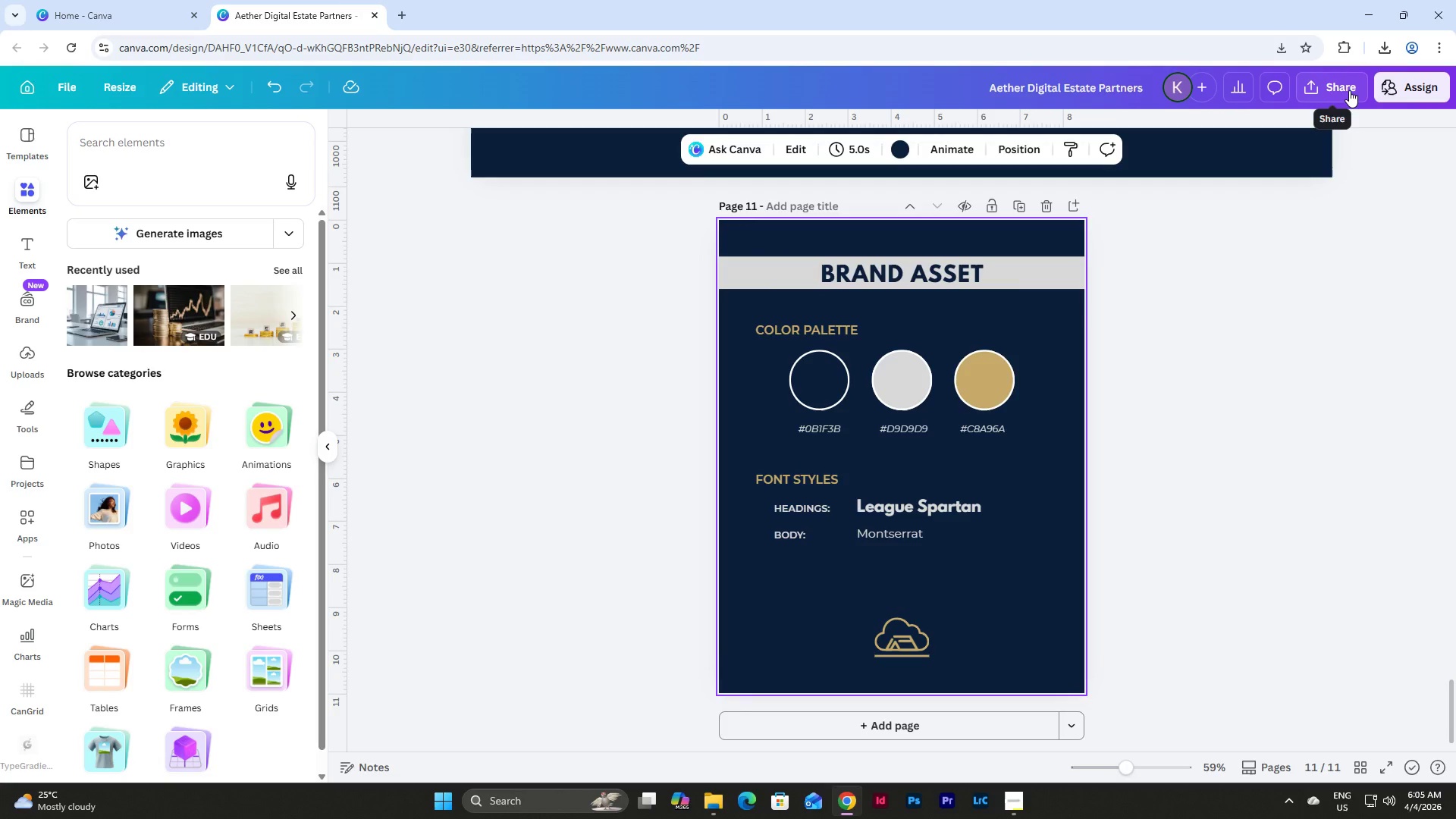 
wait(5.04)
 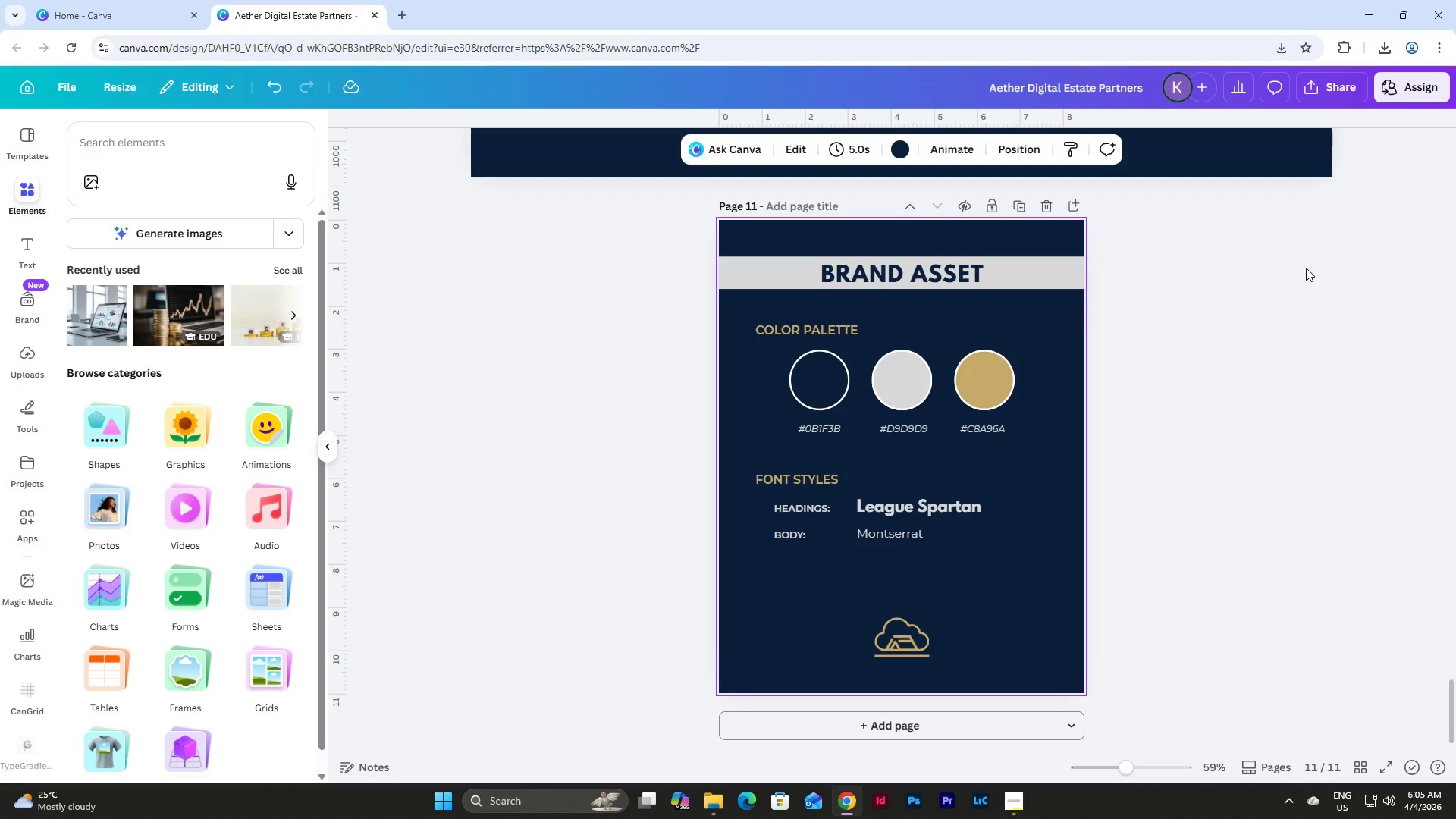 
scroll: coordinate [1282, 429], scroll_direction: down, amount: 1.0
 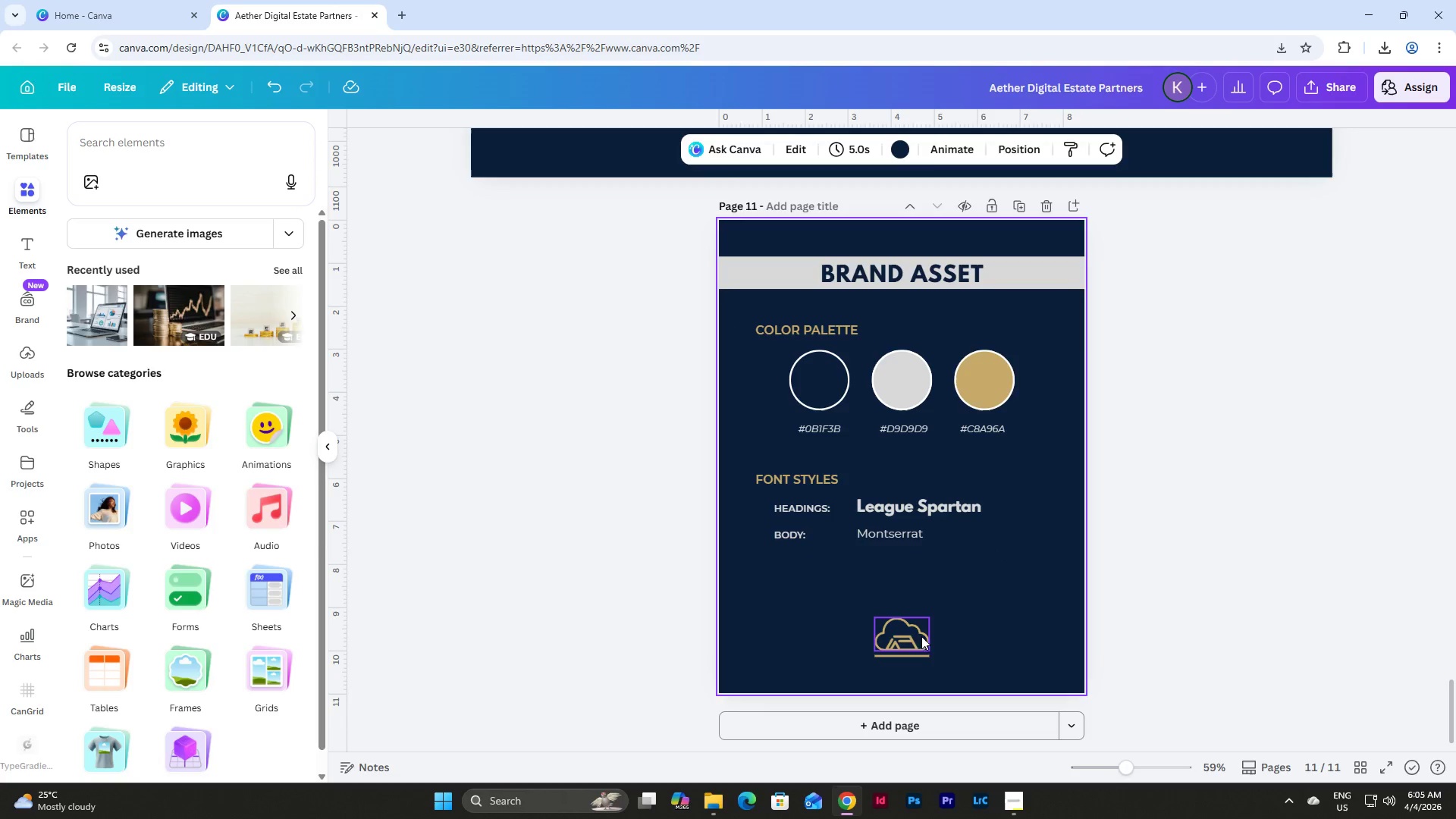 
double_click([968, 629])
 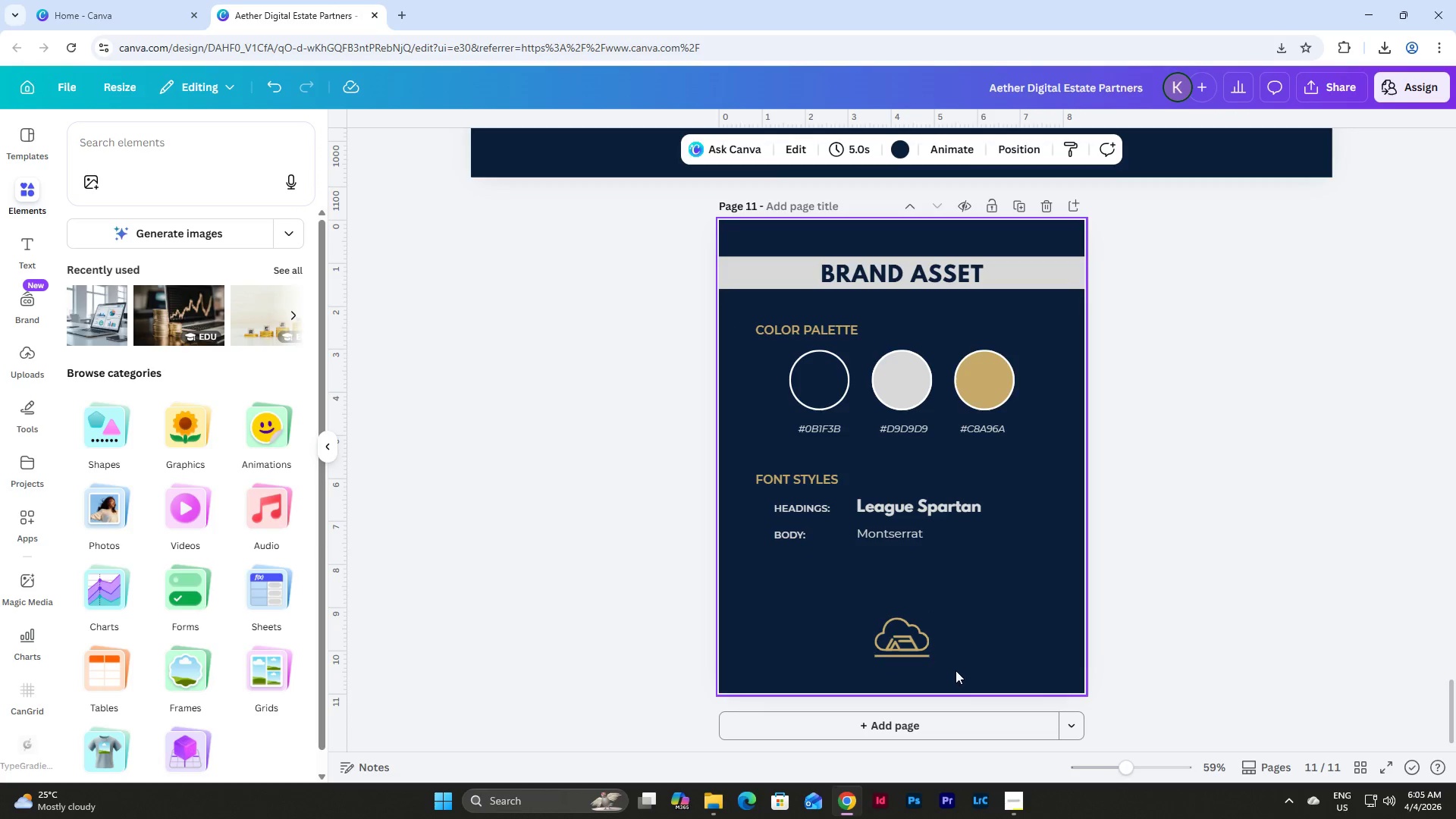 
left_click_drag(start_coordinate=[949, 666], to_coordinate=[817, 605])
 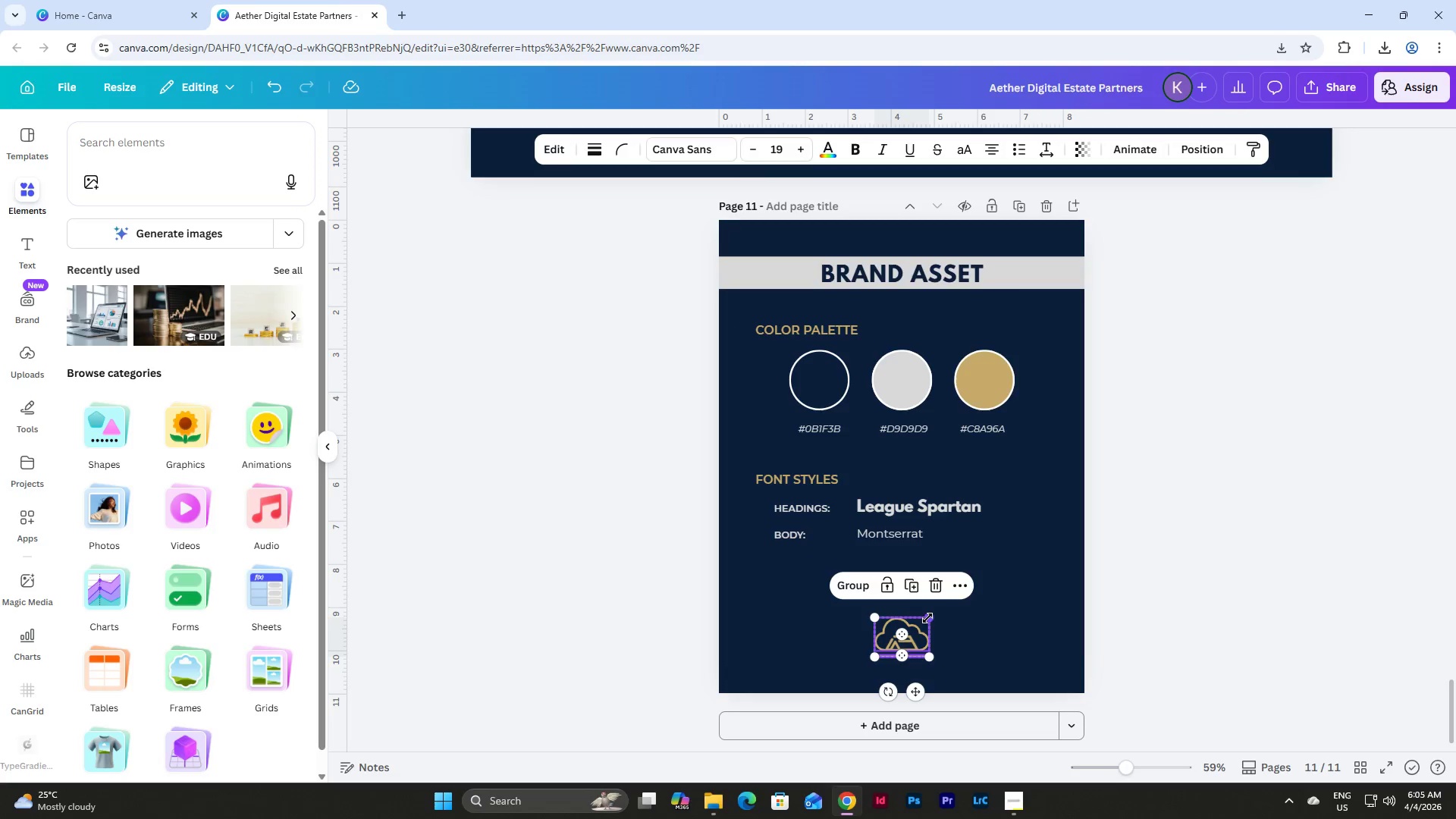 
left_click_drag(start_coordinate=[927, 618], to_coordinate=[915, 626])
 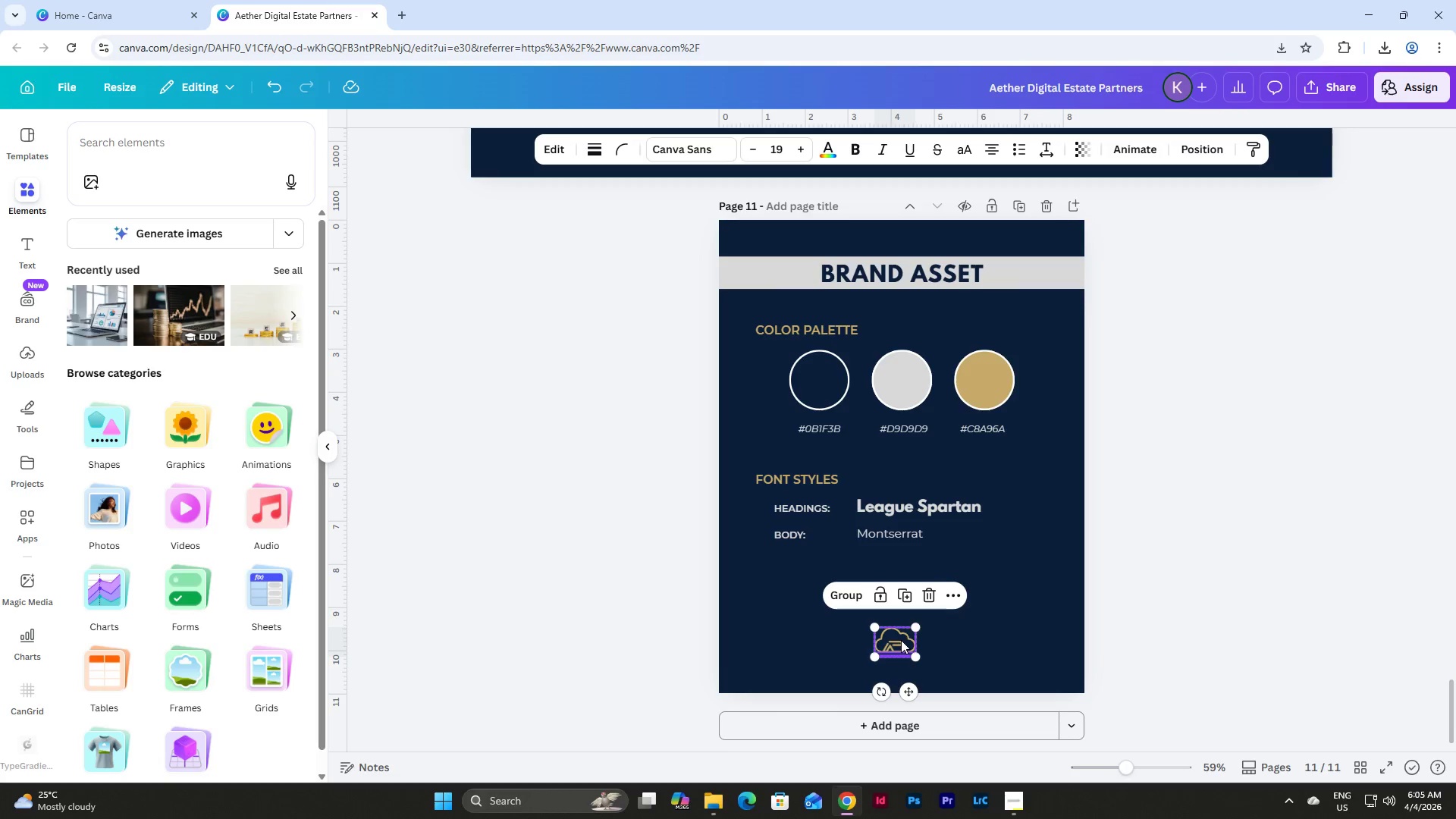 
left_click_drag(start_coordinate=[901, 640], to_coordinate=[908, 640])
 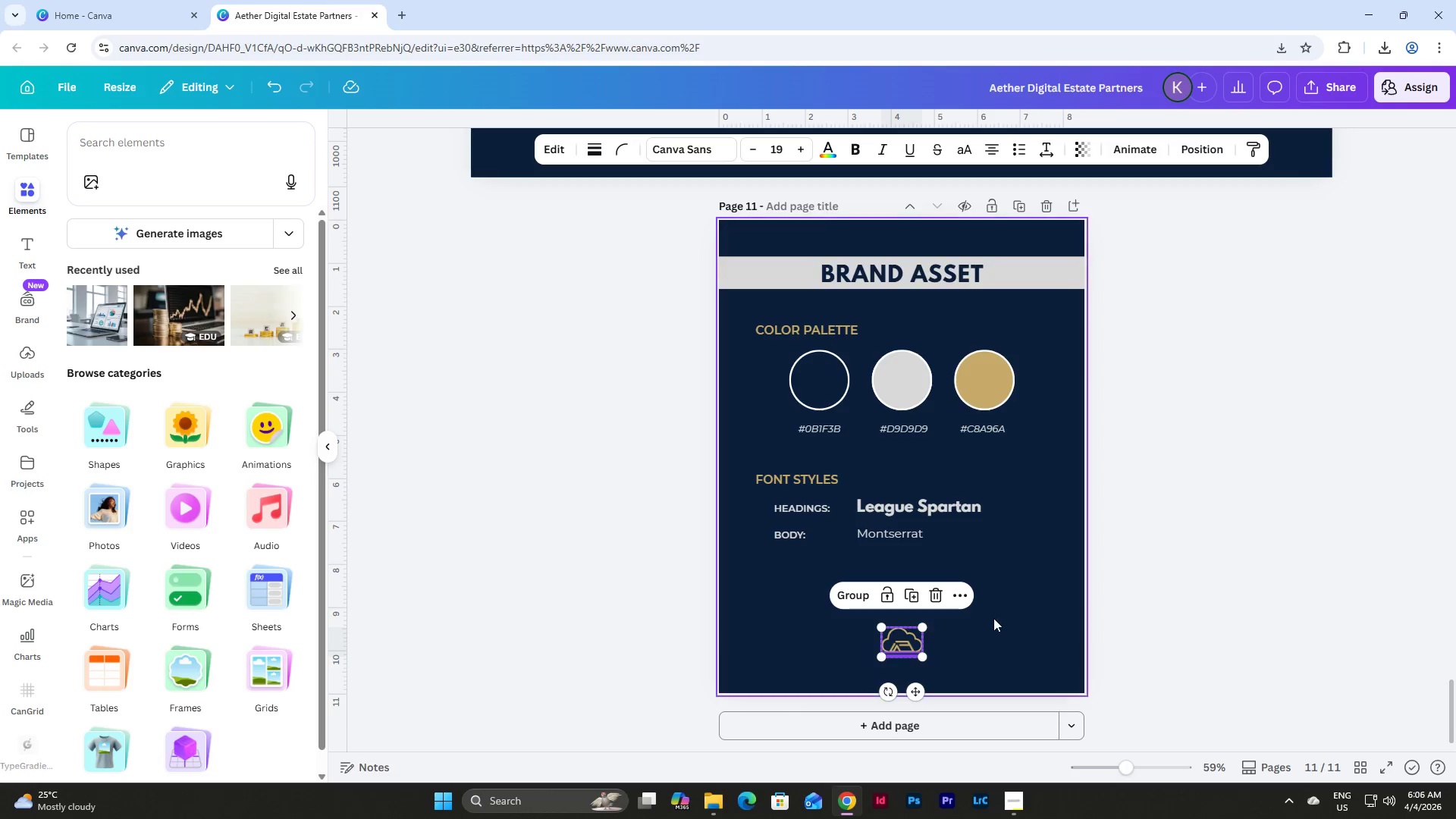 
left_click([995, 617])
 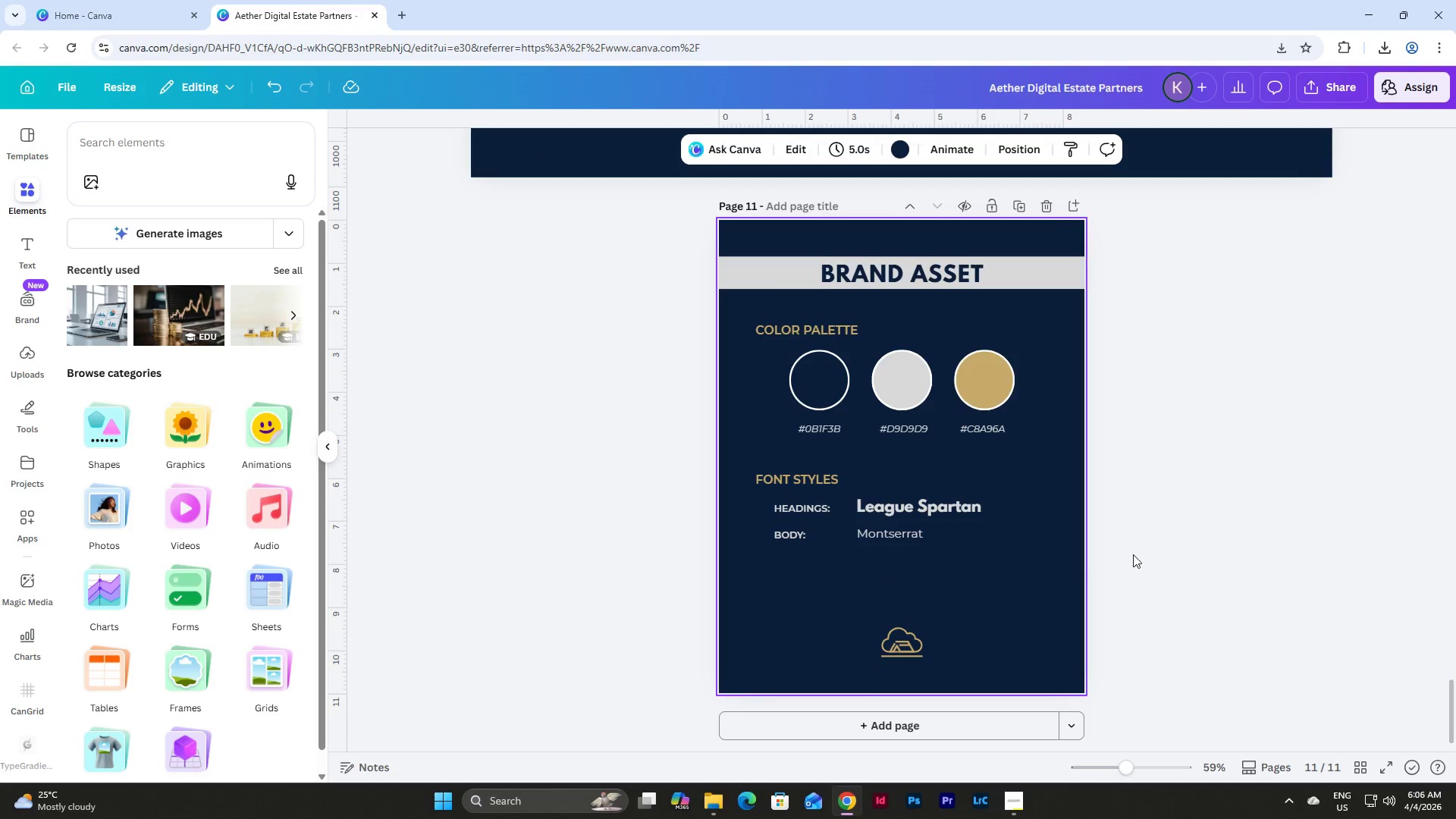 
scroll: coordinate [1142, 547], scroll_direction: up, amount: 1.0
 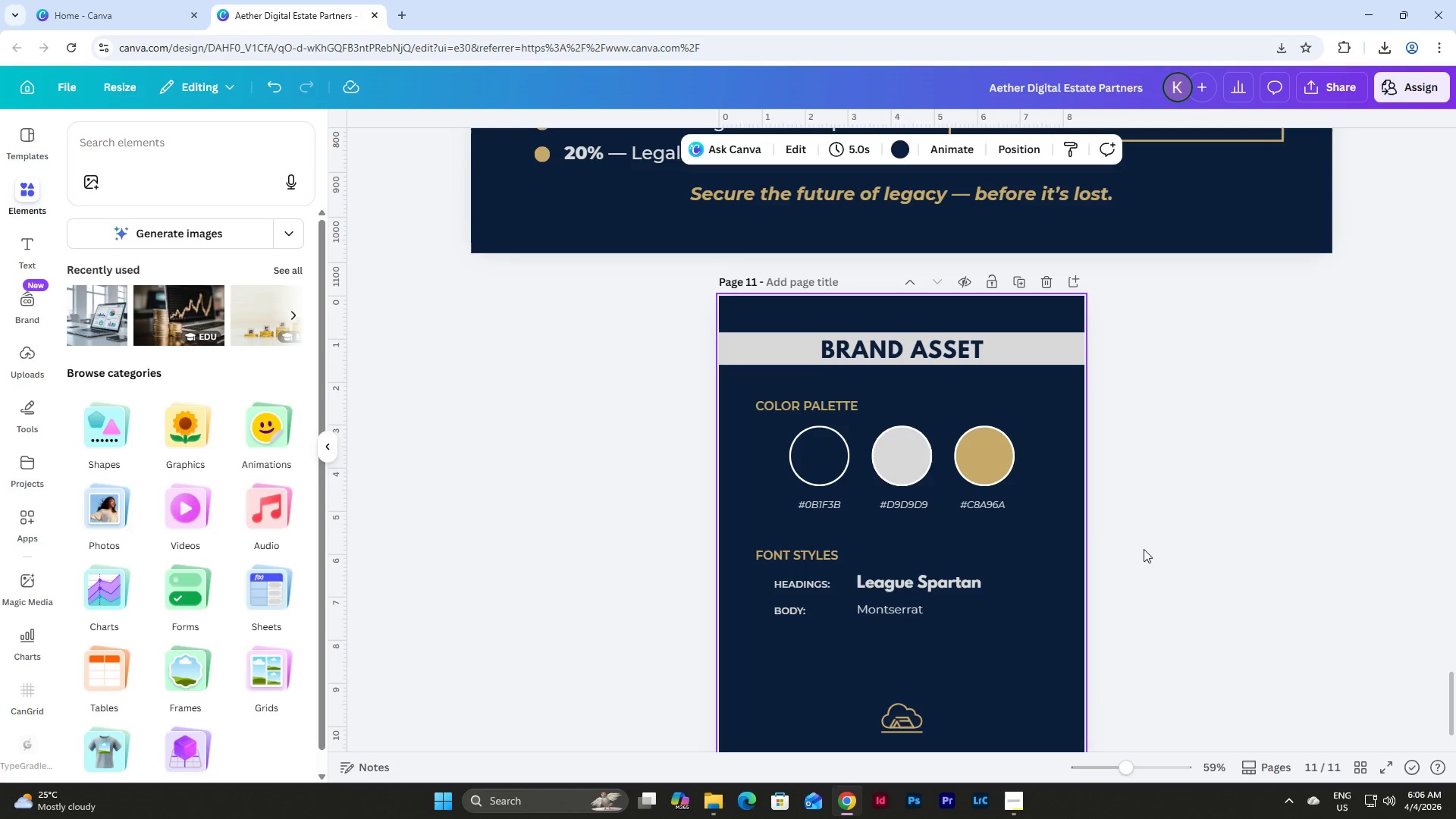 
scroll: coordinate [1145, 548], scroll_direction: down, amount: 1.0
 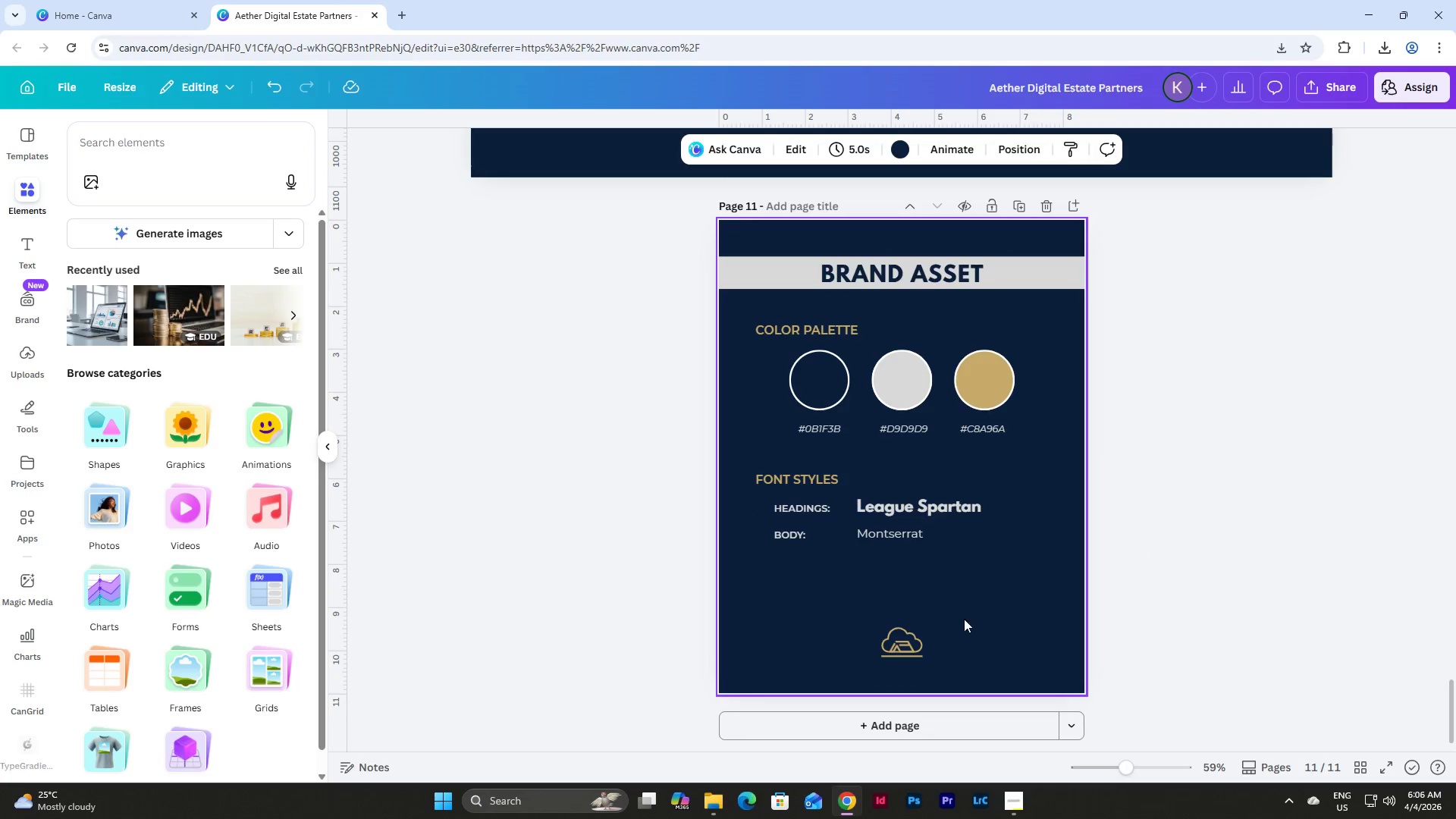 
left_click_drag(start_coordinate=[949, 655], to_coordinate=[859, 615])
 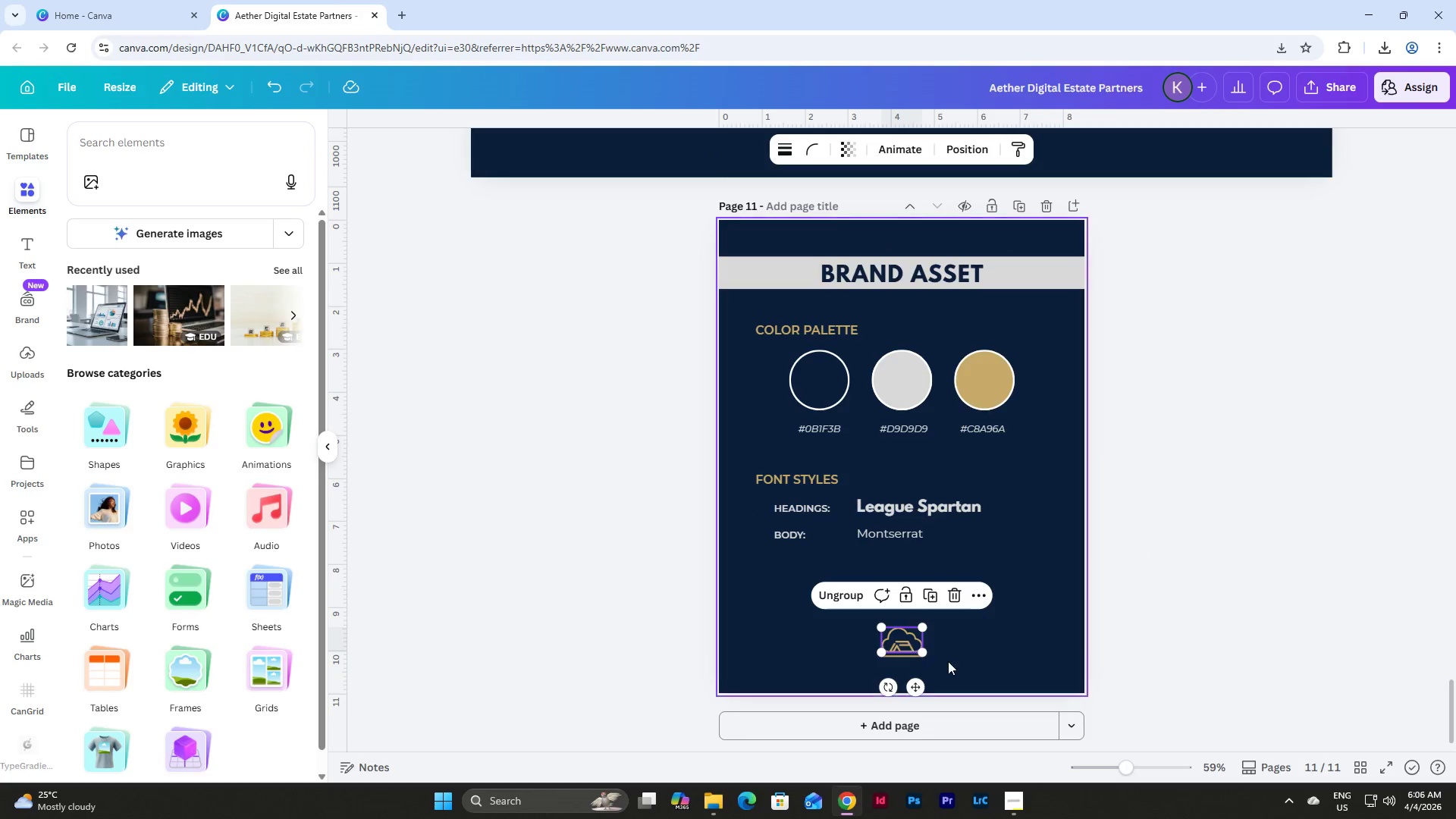 
left_click_drag(start_coordinate=[958, 662], to_coordinate=[864, 618])
 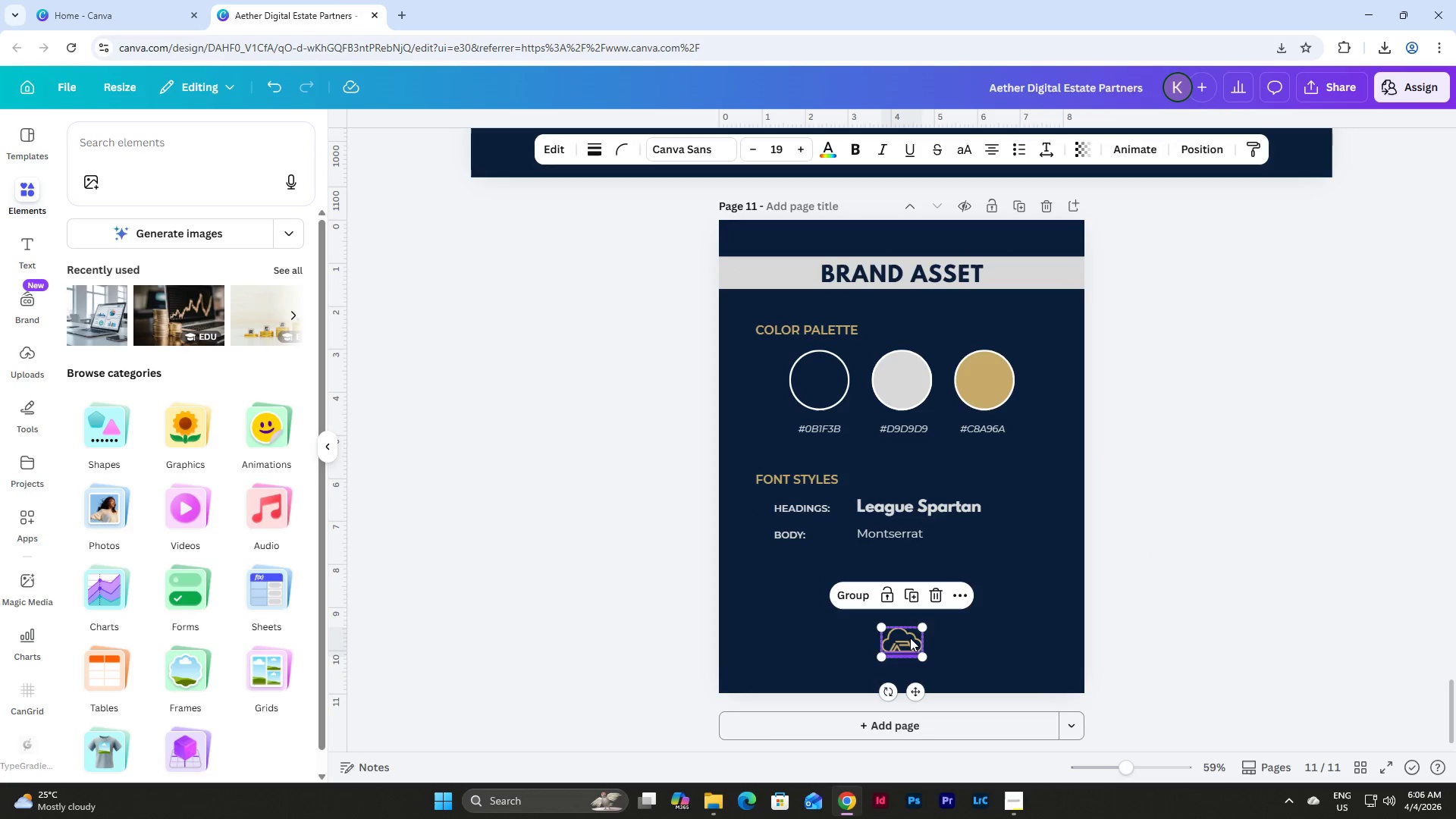 
left_click_drag(start_coordinate=[910, 638], to_coordinate=[910, 610])
 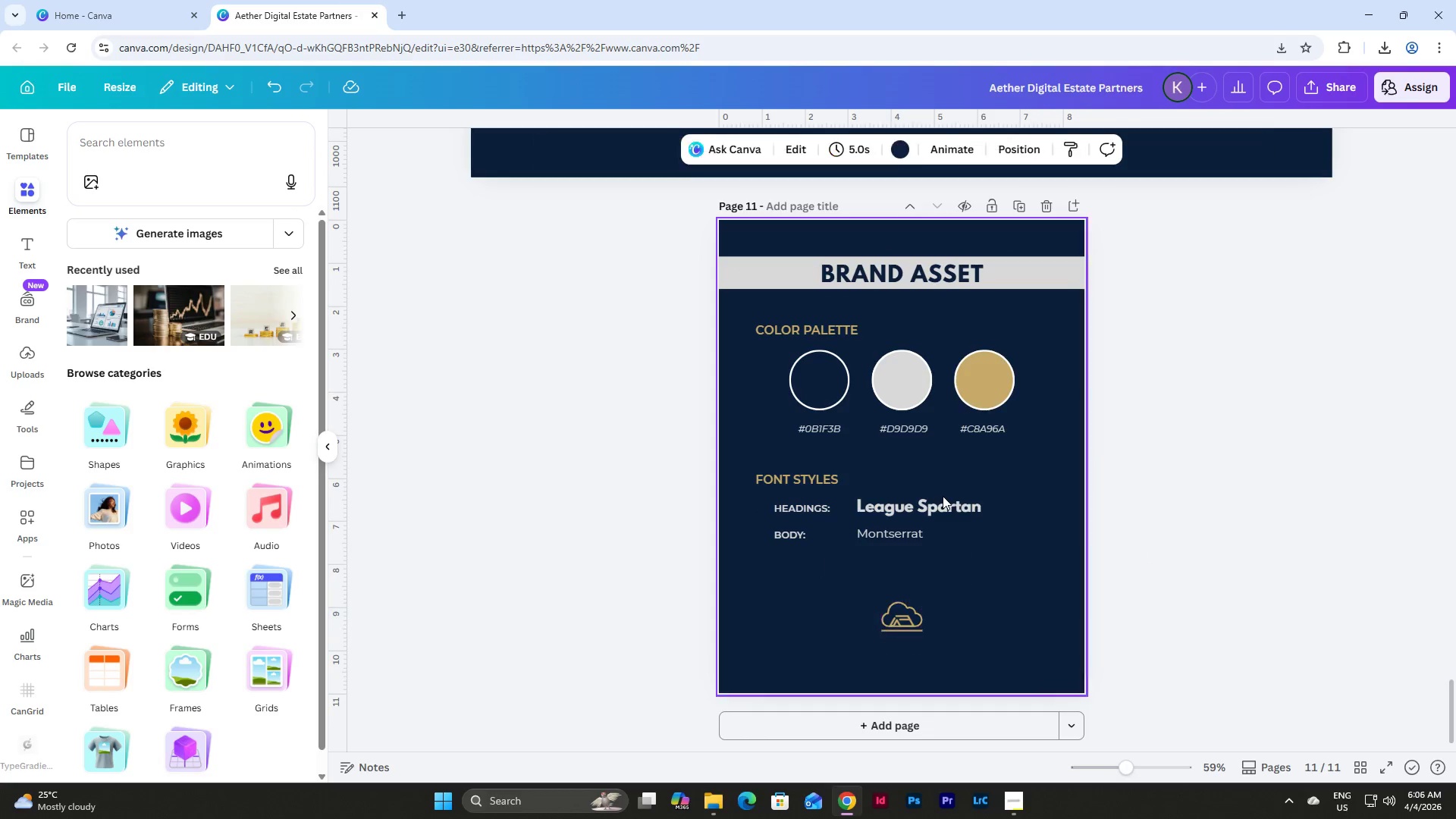 
double_click([946, 505])
 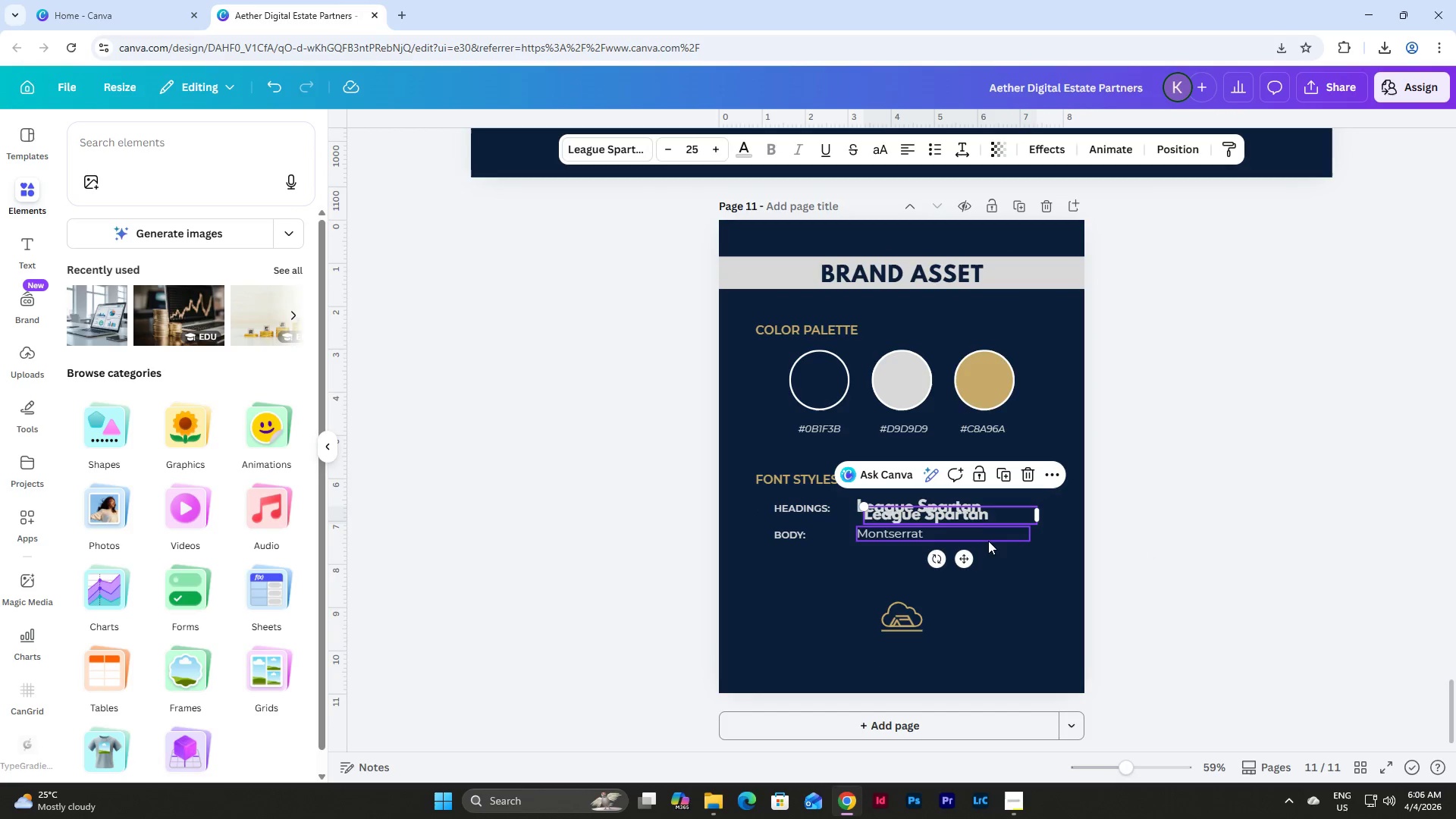 
left_click_drag(start_coordinate=[984, 516], to_coordinate=[950, 644])
 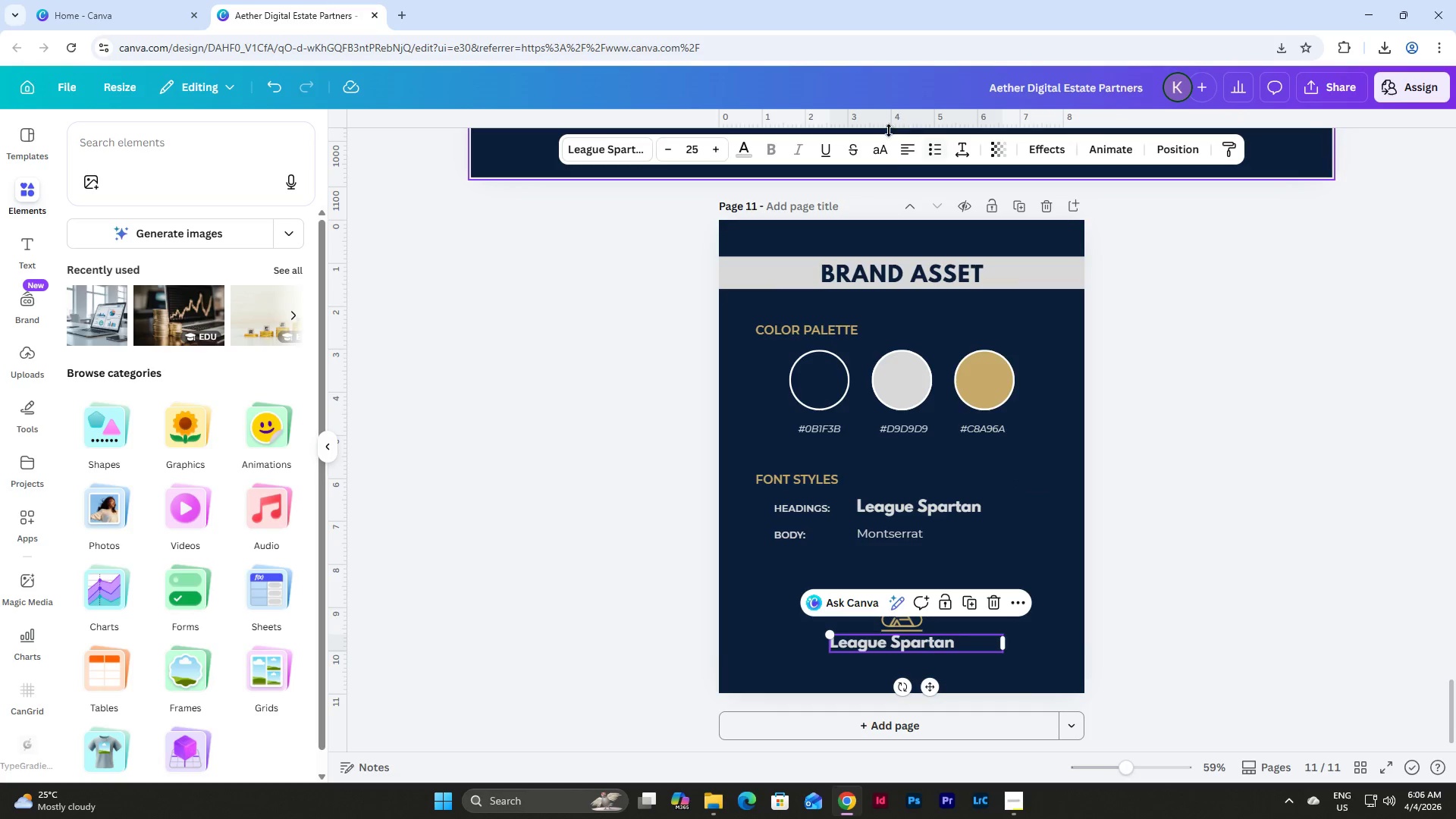 
left_click([899, 153])
 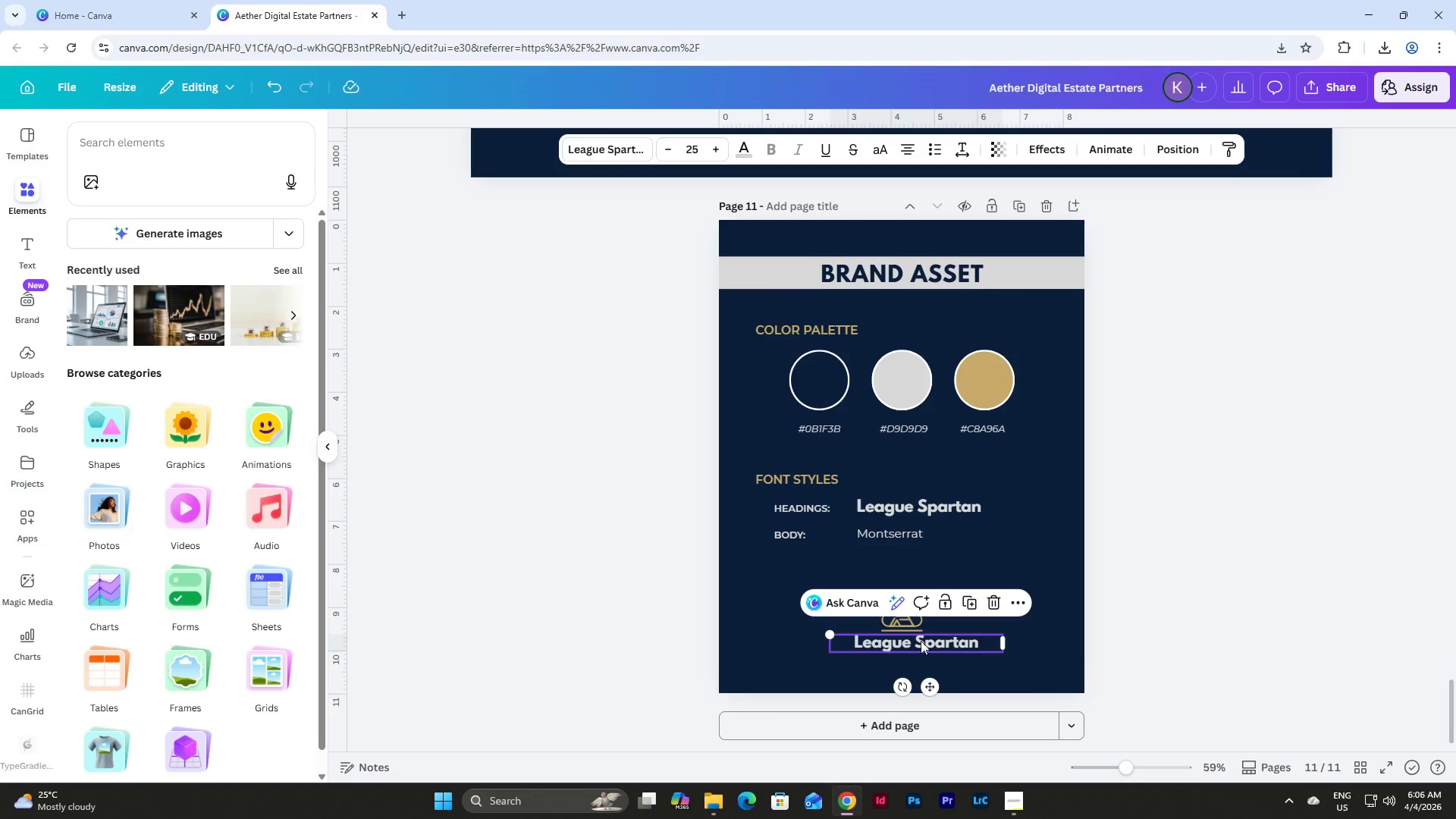 
left_click_drag(start_coordinate=[921, 641], to_coordinate=[907, 646])